 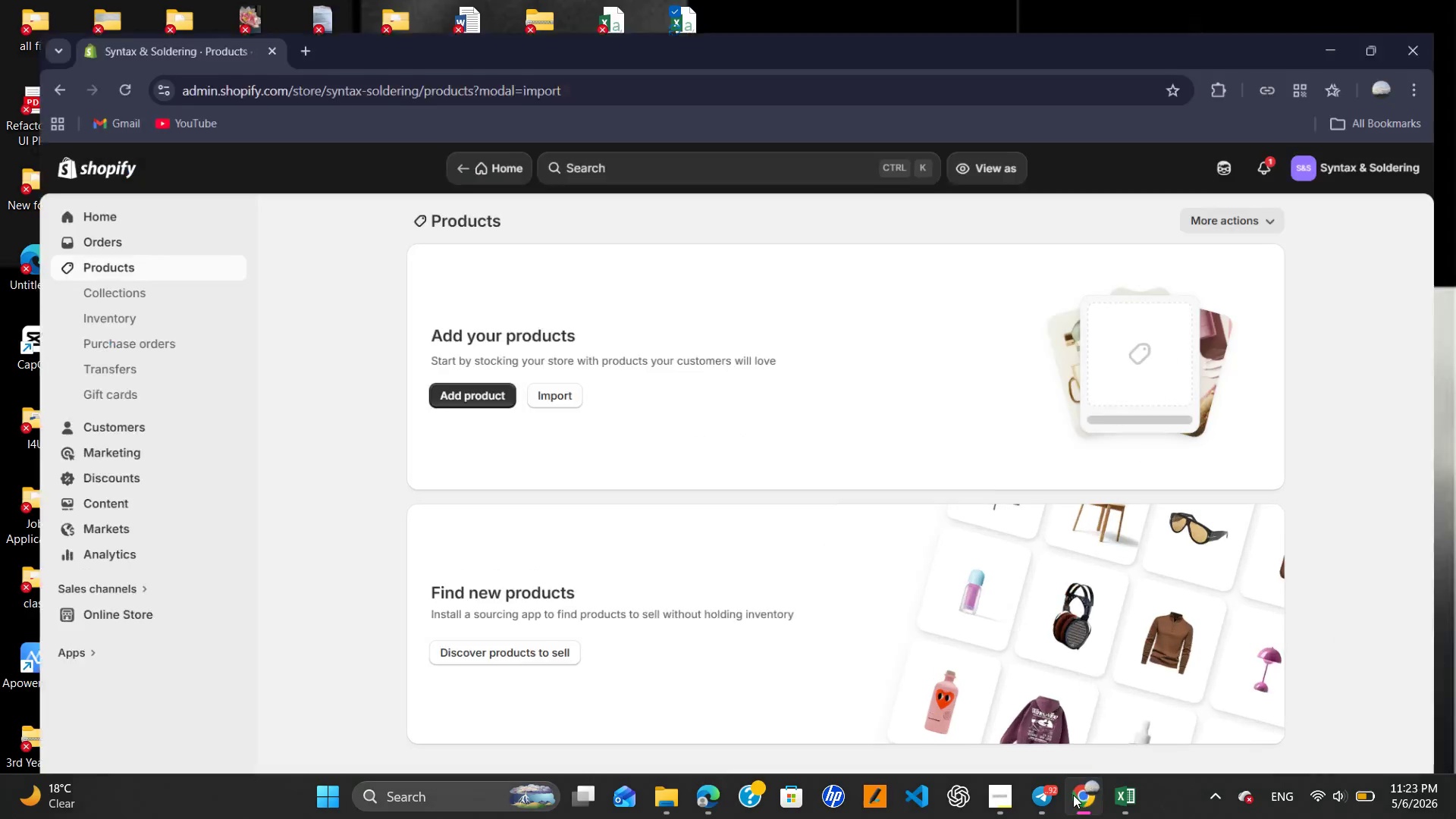 
mouse_move([1371, 15])
 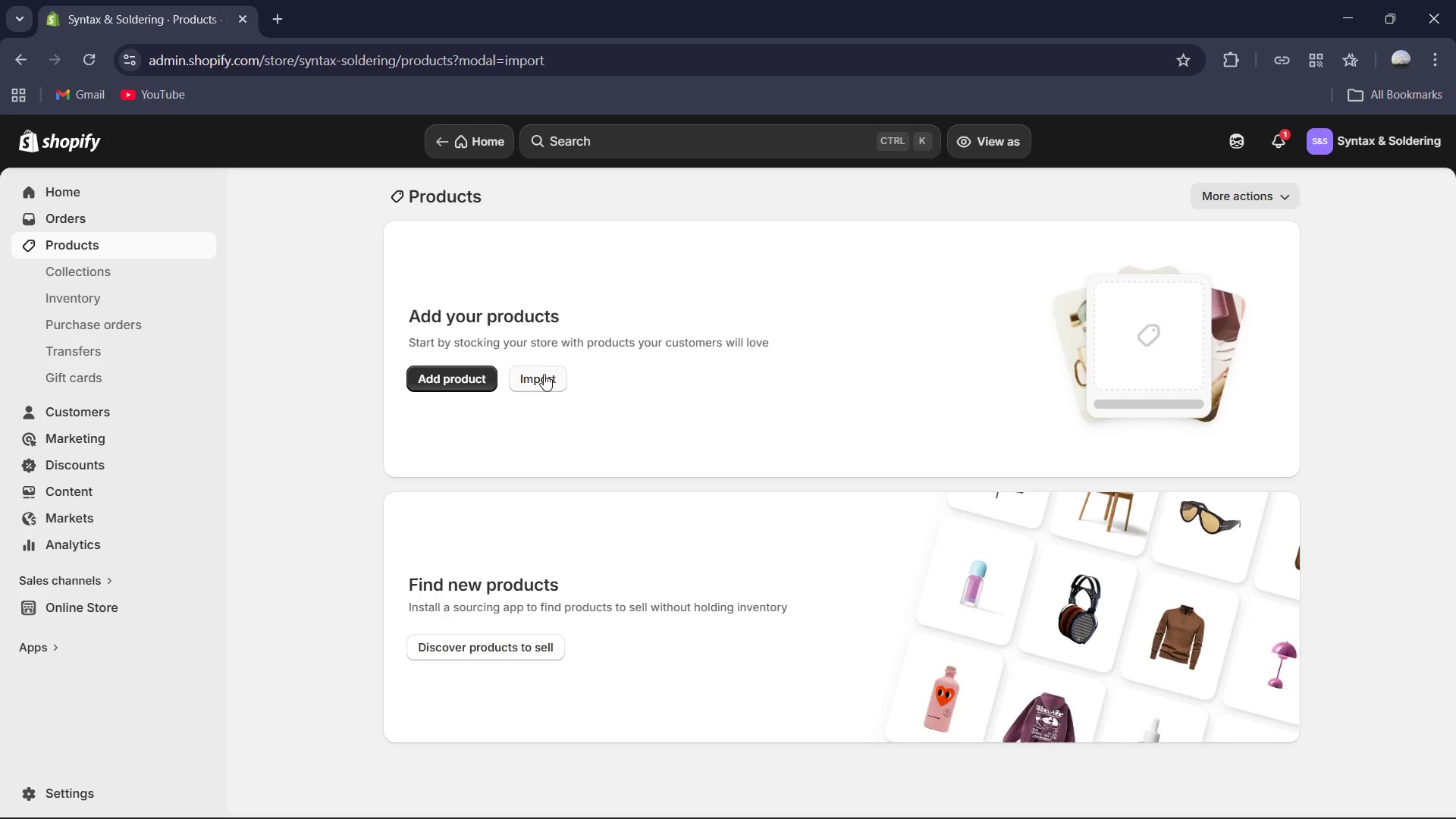 
left_click([549, 375])
 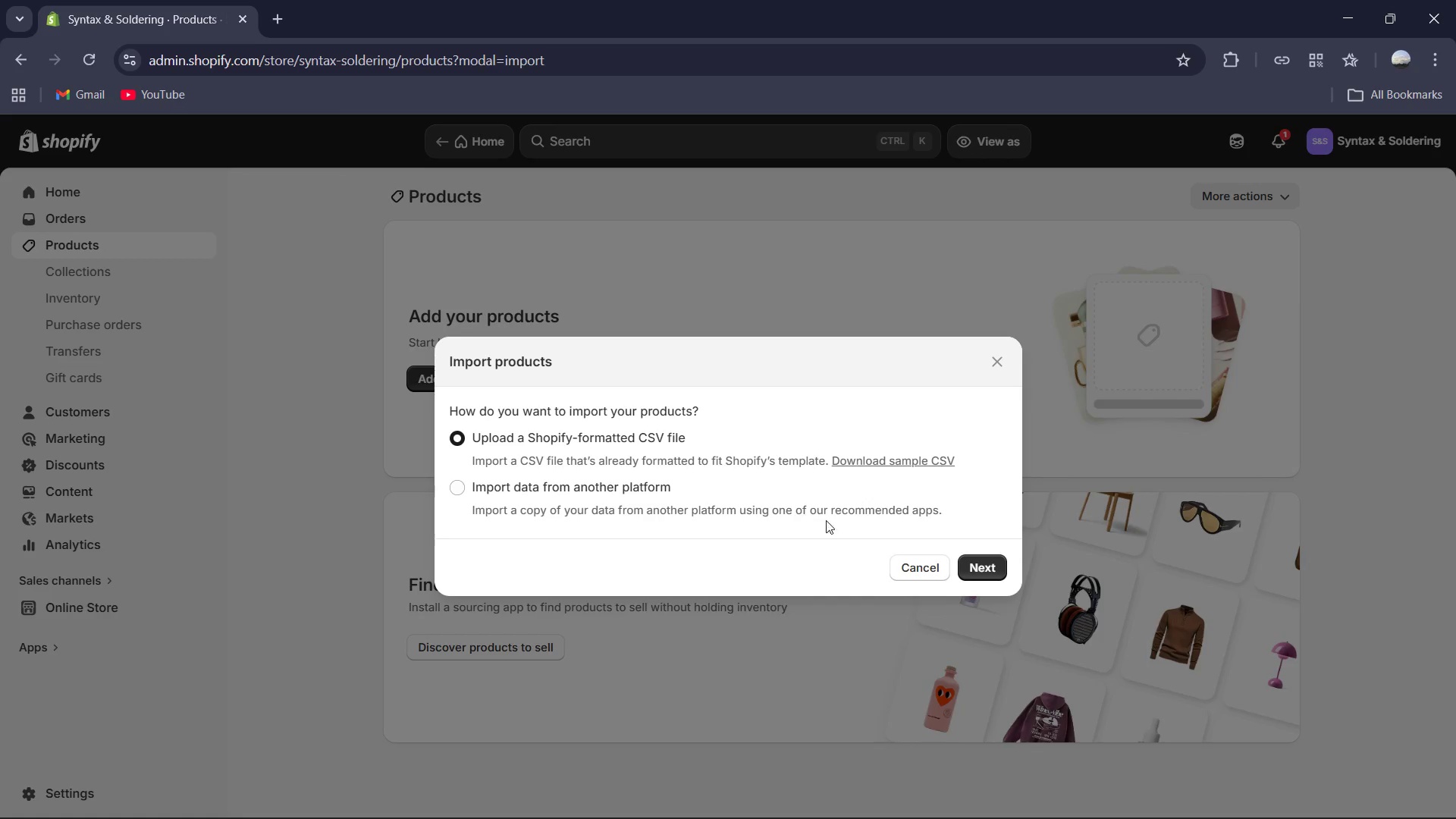 
left_click([980, 566])
 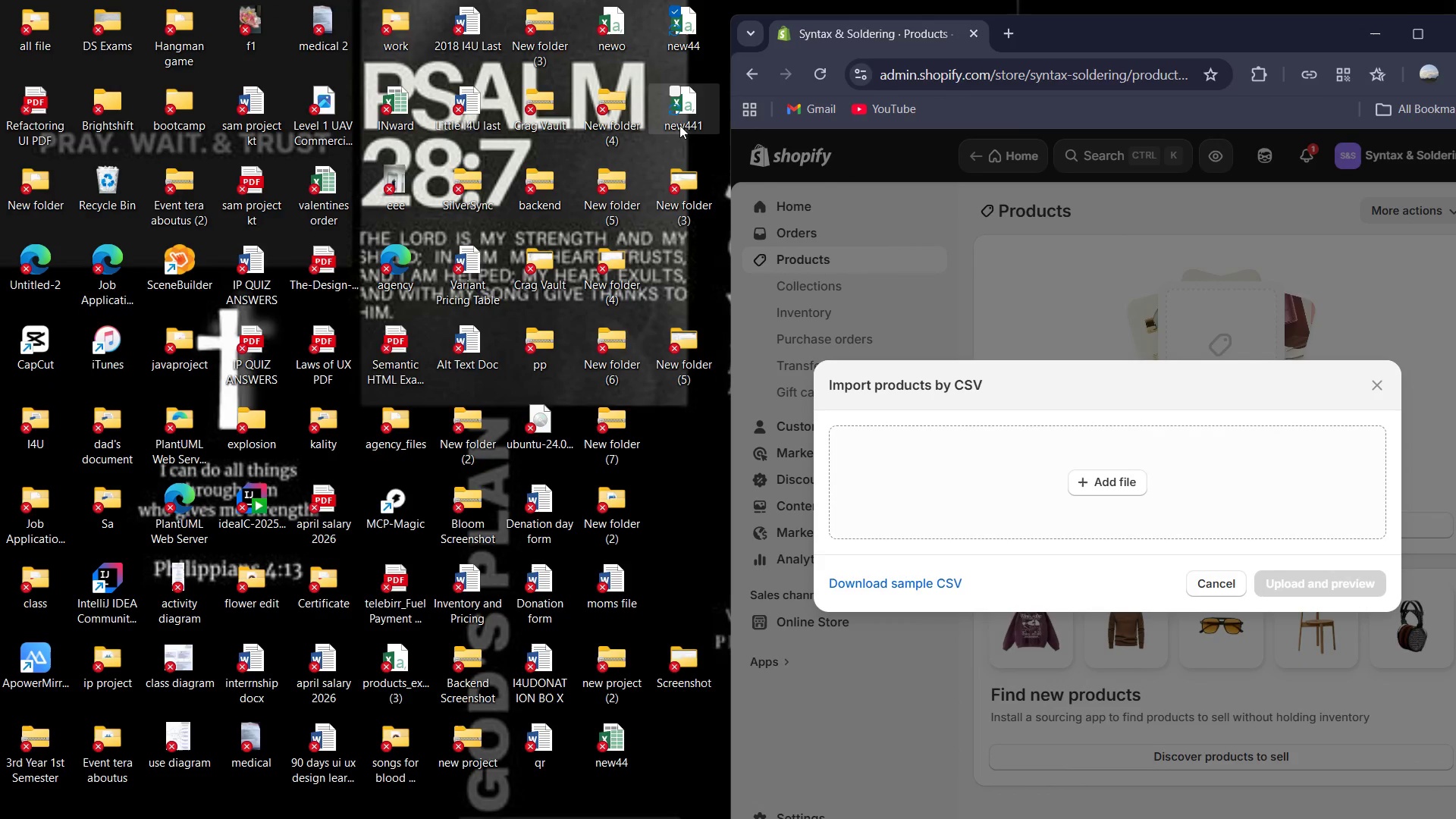 
wait(5.25)
 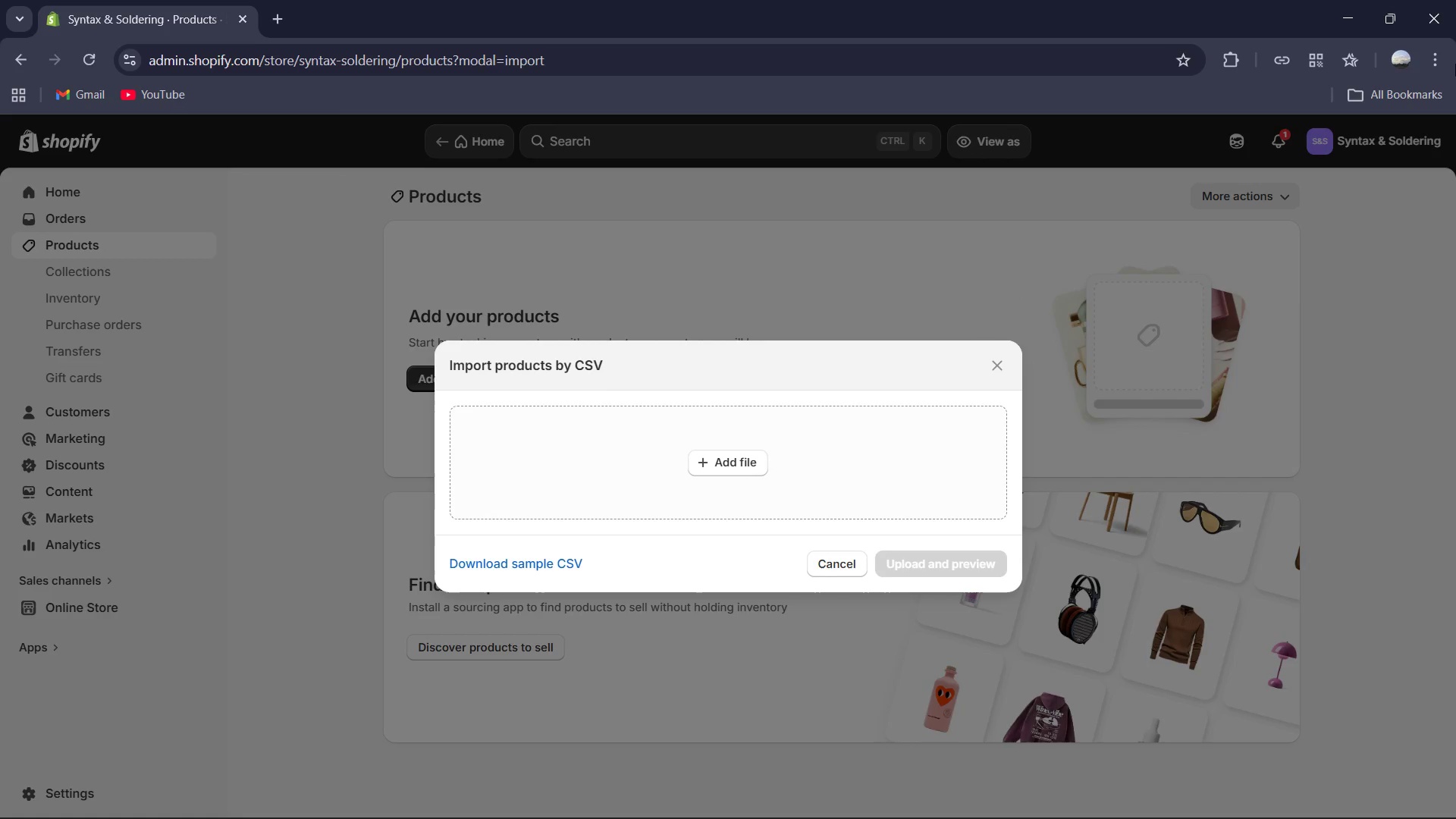 
left_click_drag(start_coordinate=[685, 120], to_coordinate=[1203, 510])
 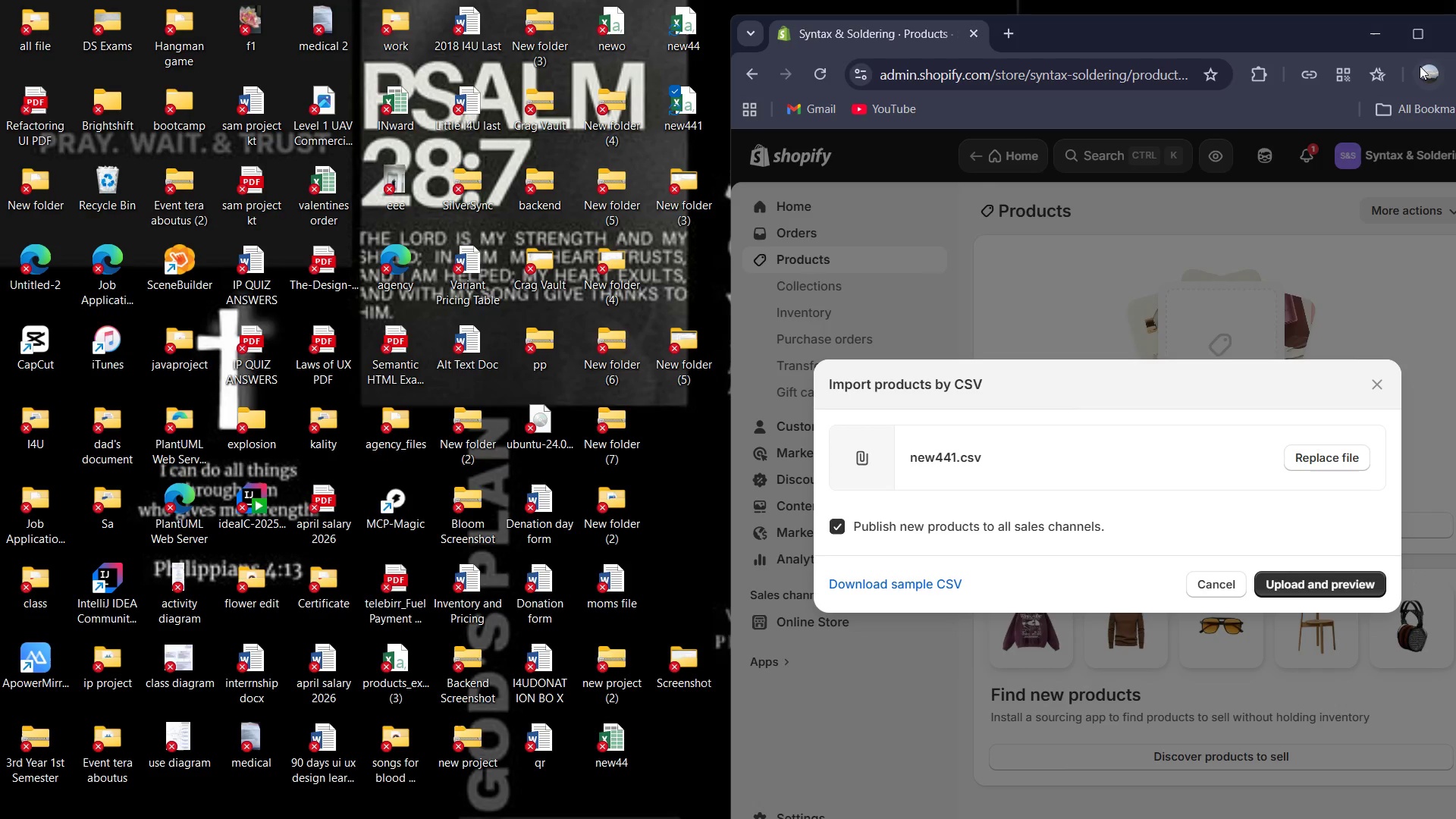 
left_click([1423, 32])
 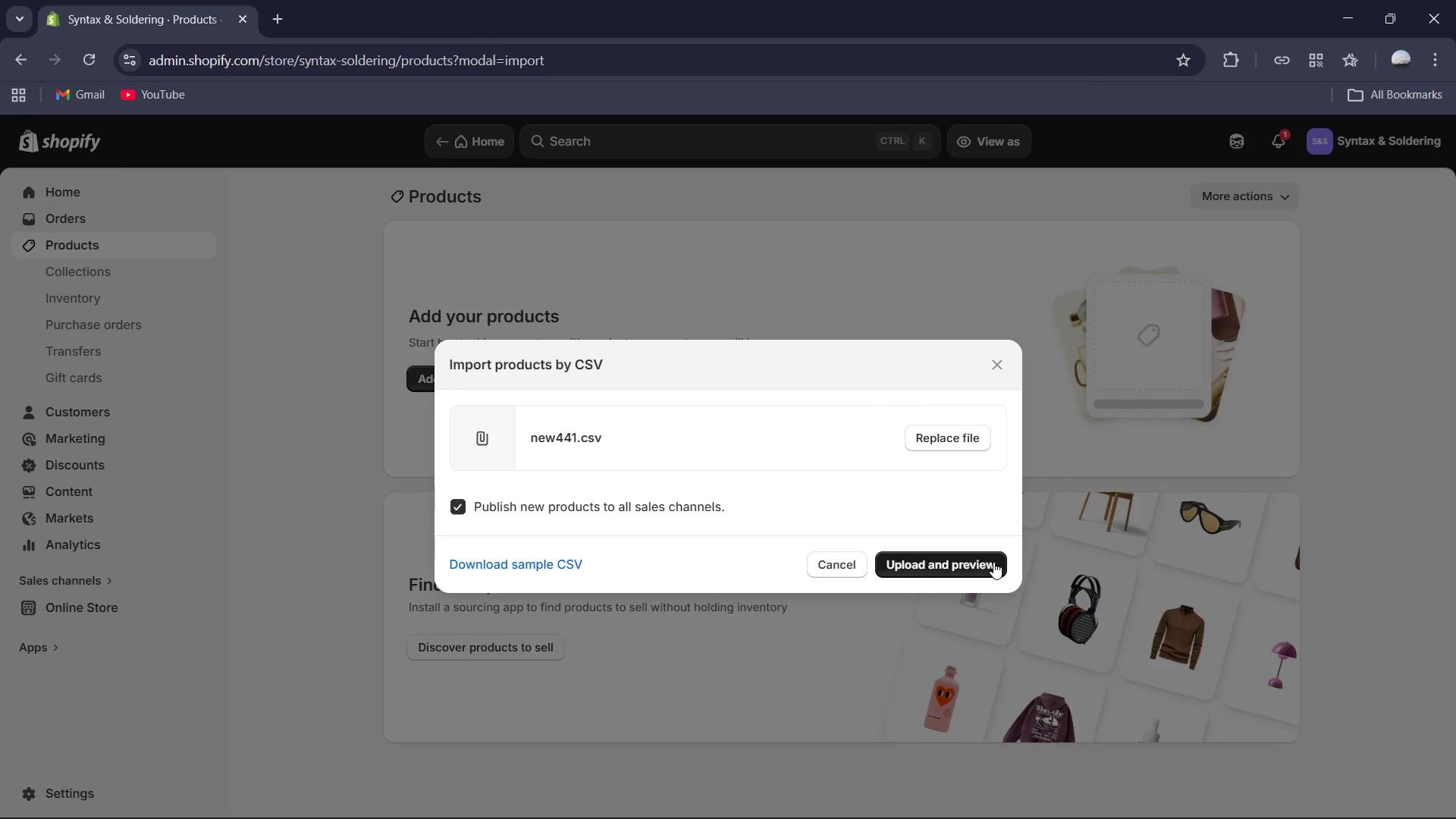 
left_click([993, 562])
 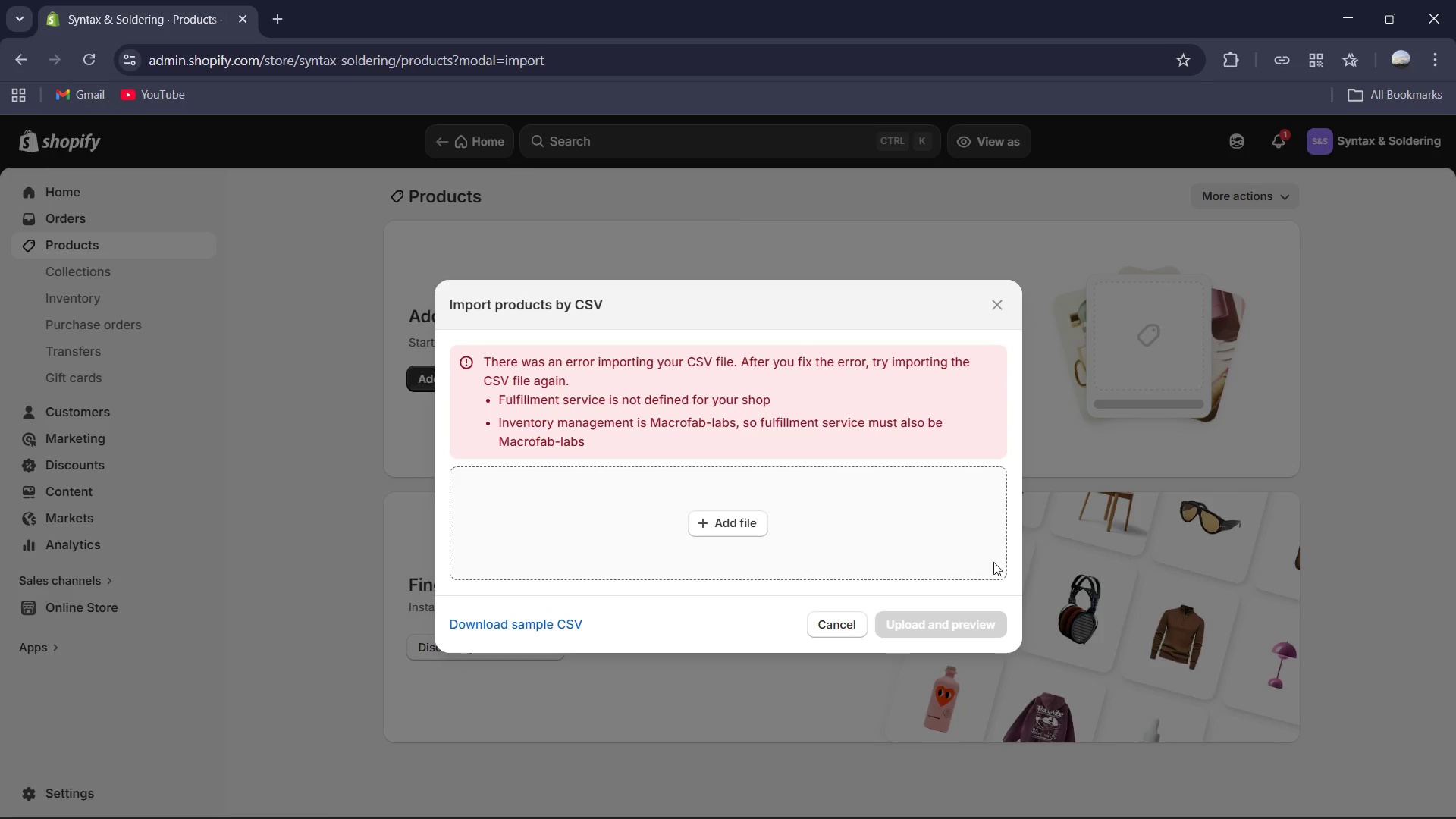 
wait(21.67)
 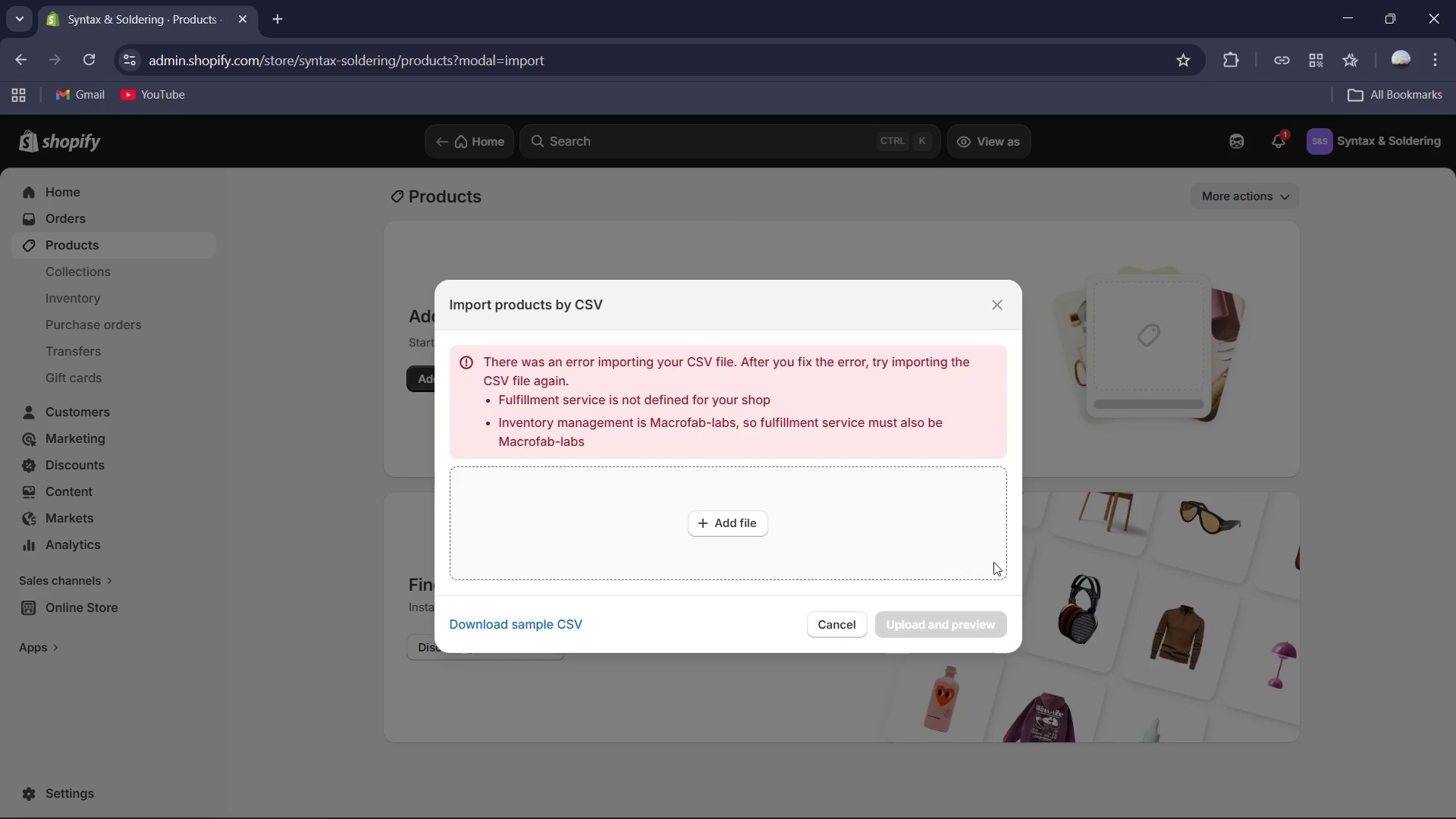 
left_click([454, 431])
 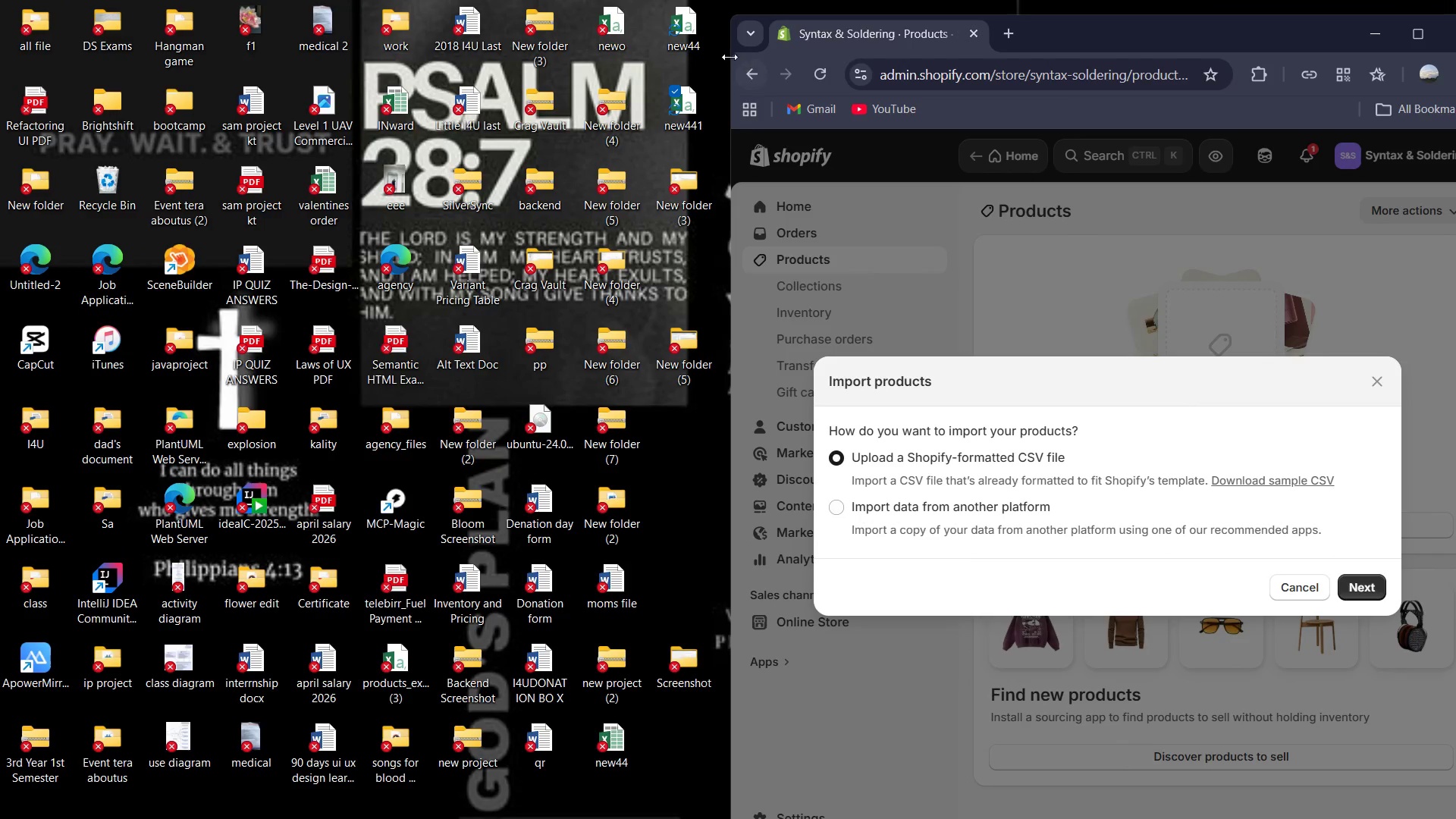 
left_click_drag(start_coordinate=[692, 111], to_coordinate=[686, 118])
 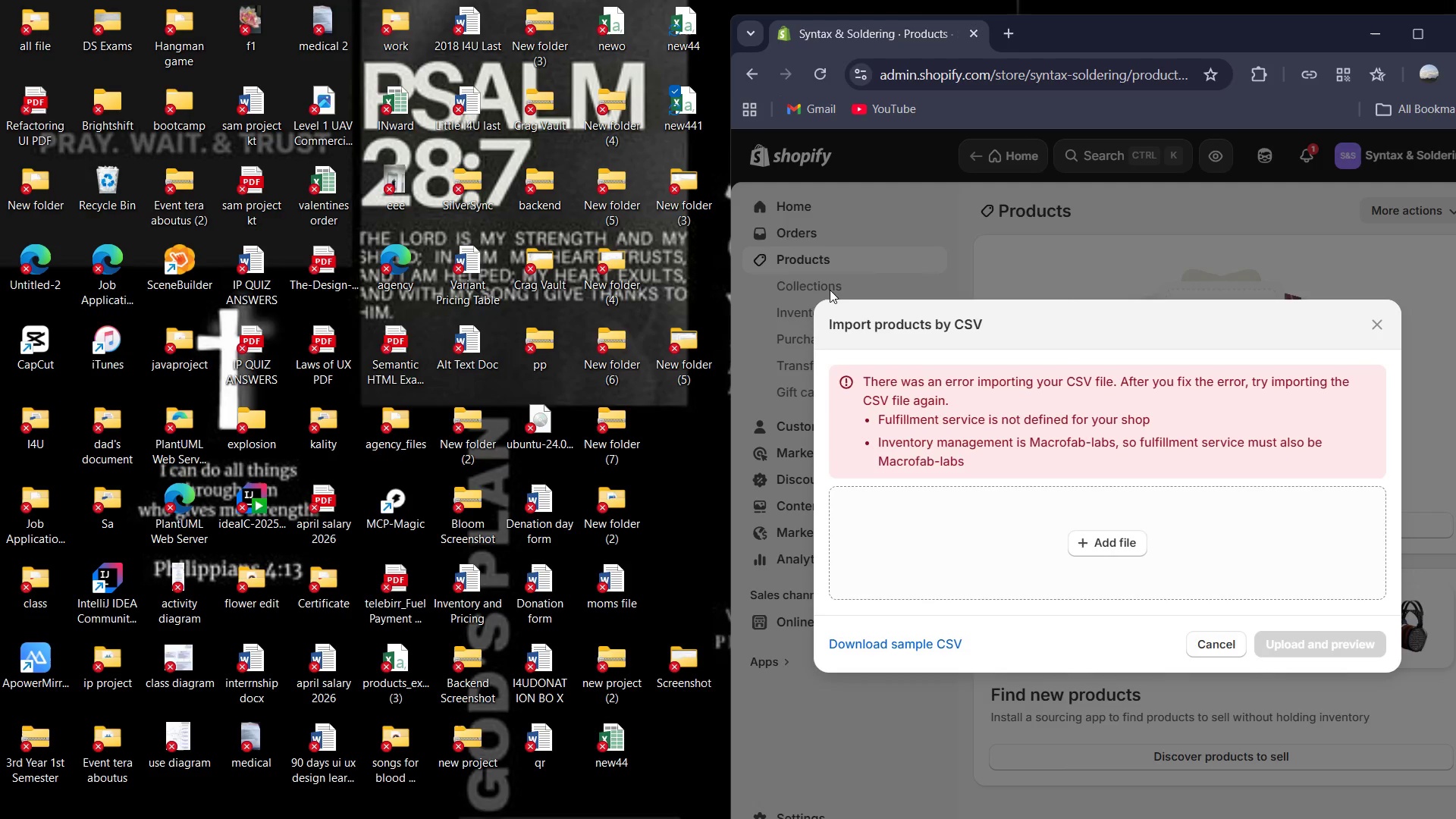 
left_click_drag(start_coordinate=[705, 115], to_coordinate=[1099, 548])
 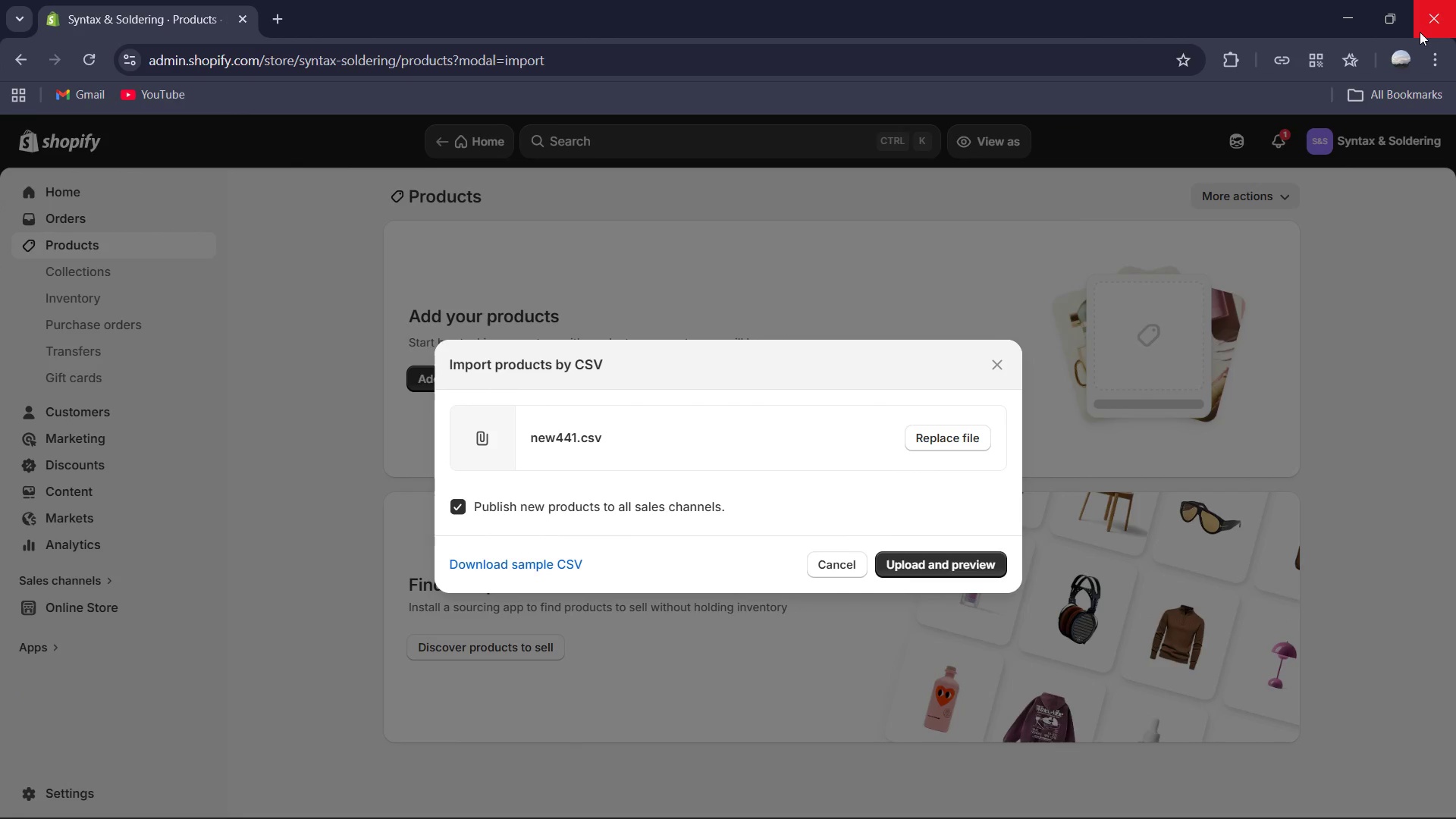 
left_click([952, 563])
 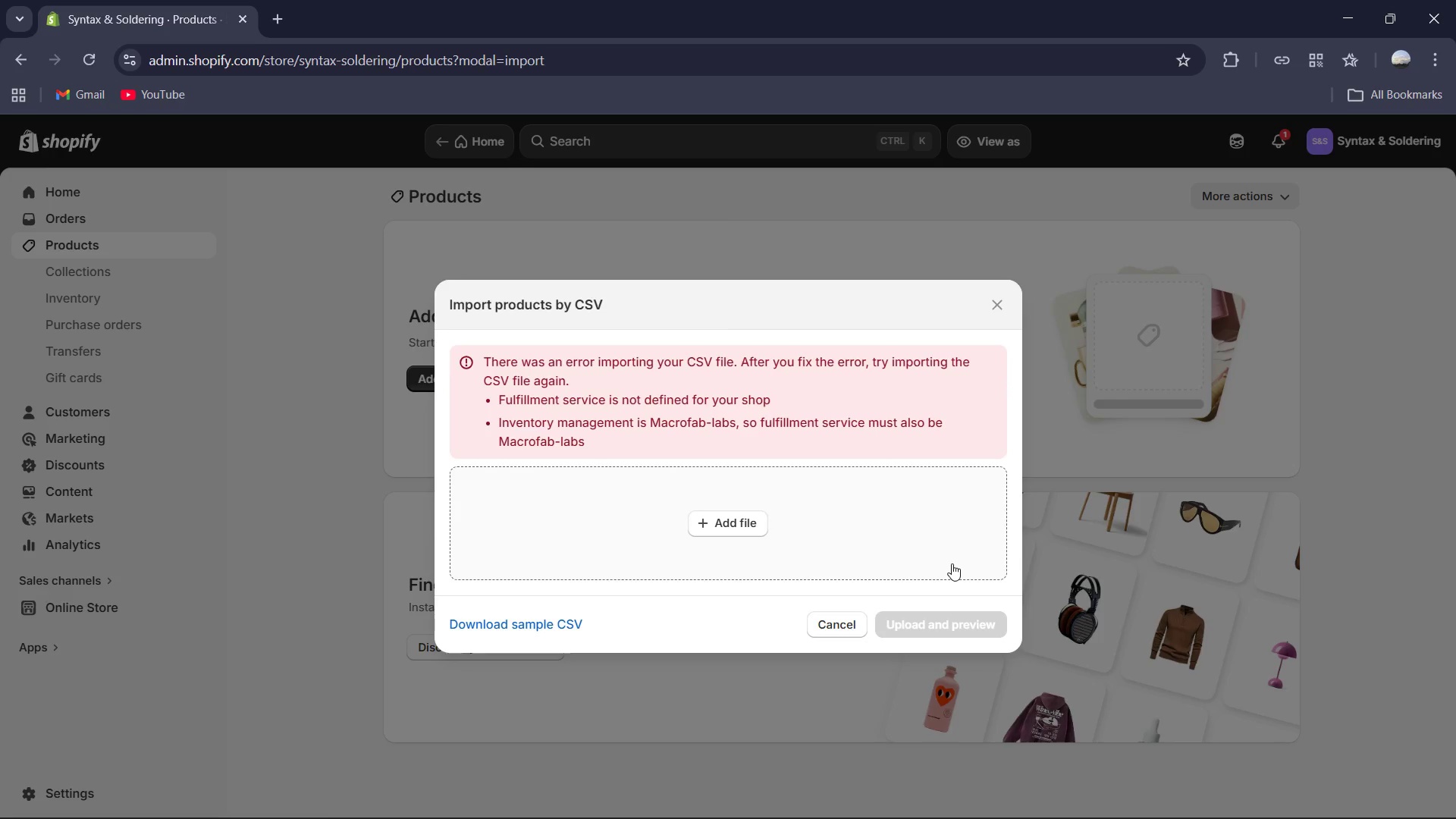 
wait(23.0)
 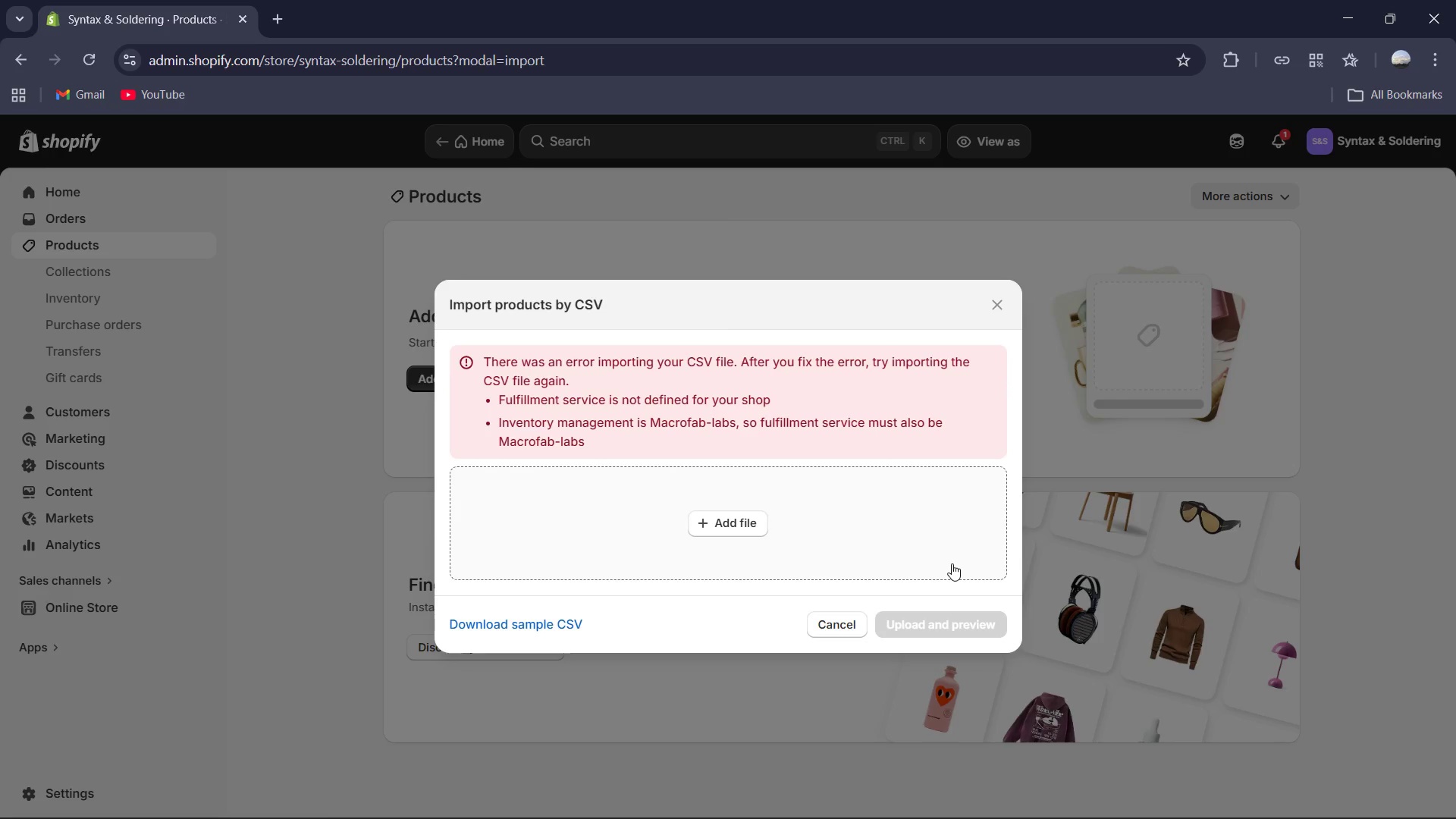 
left_click([1129, 811])
 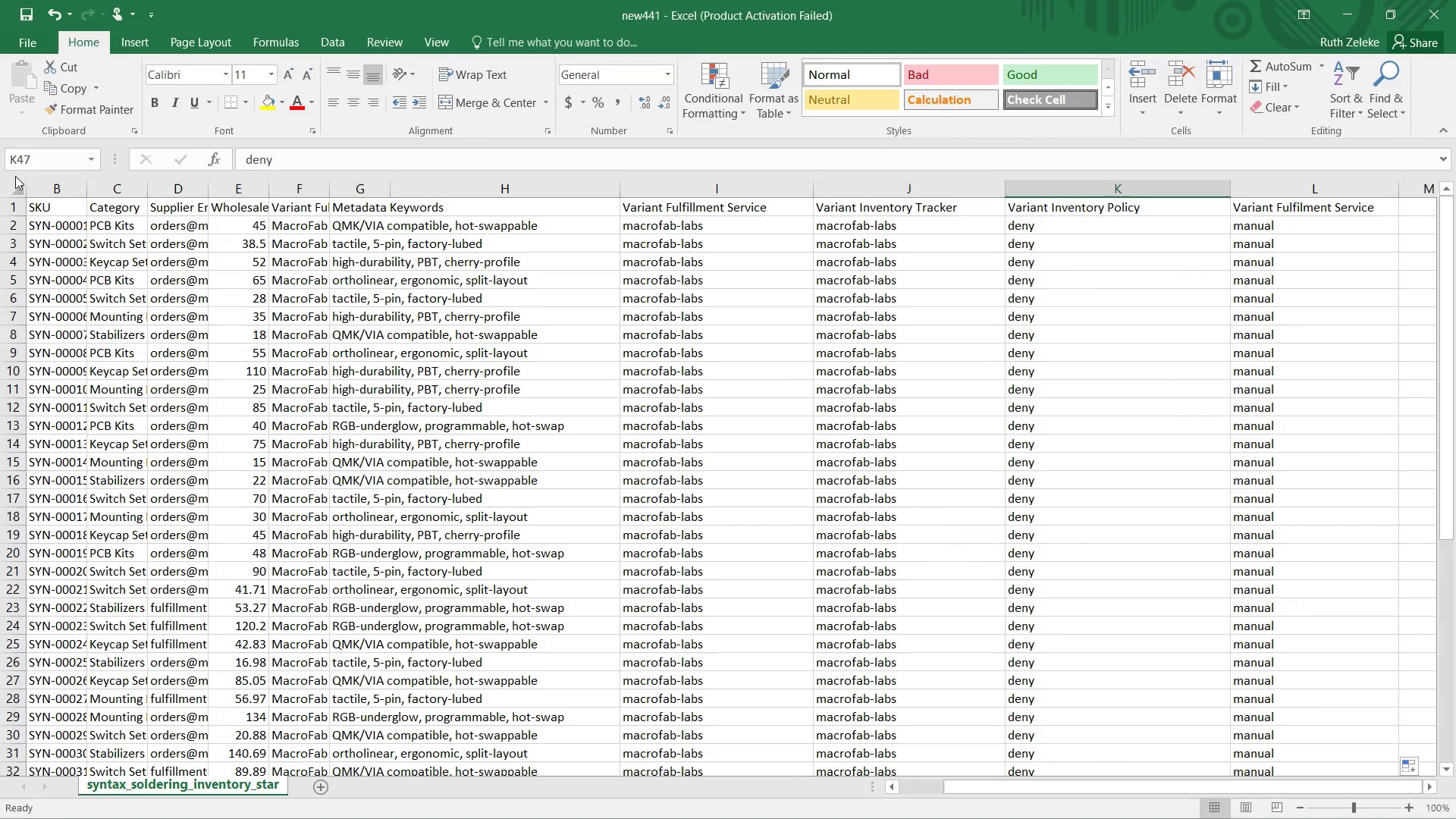 
scroll: coordinate [360, 389], scroll_direction: up, amount: 6.0
 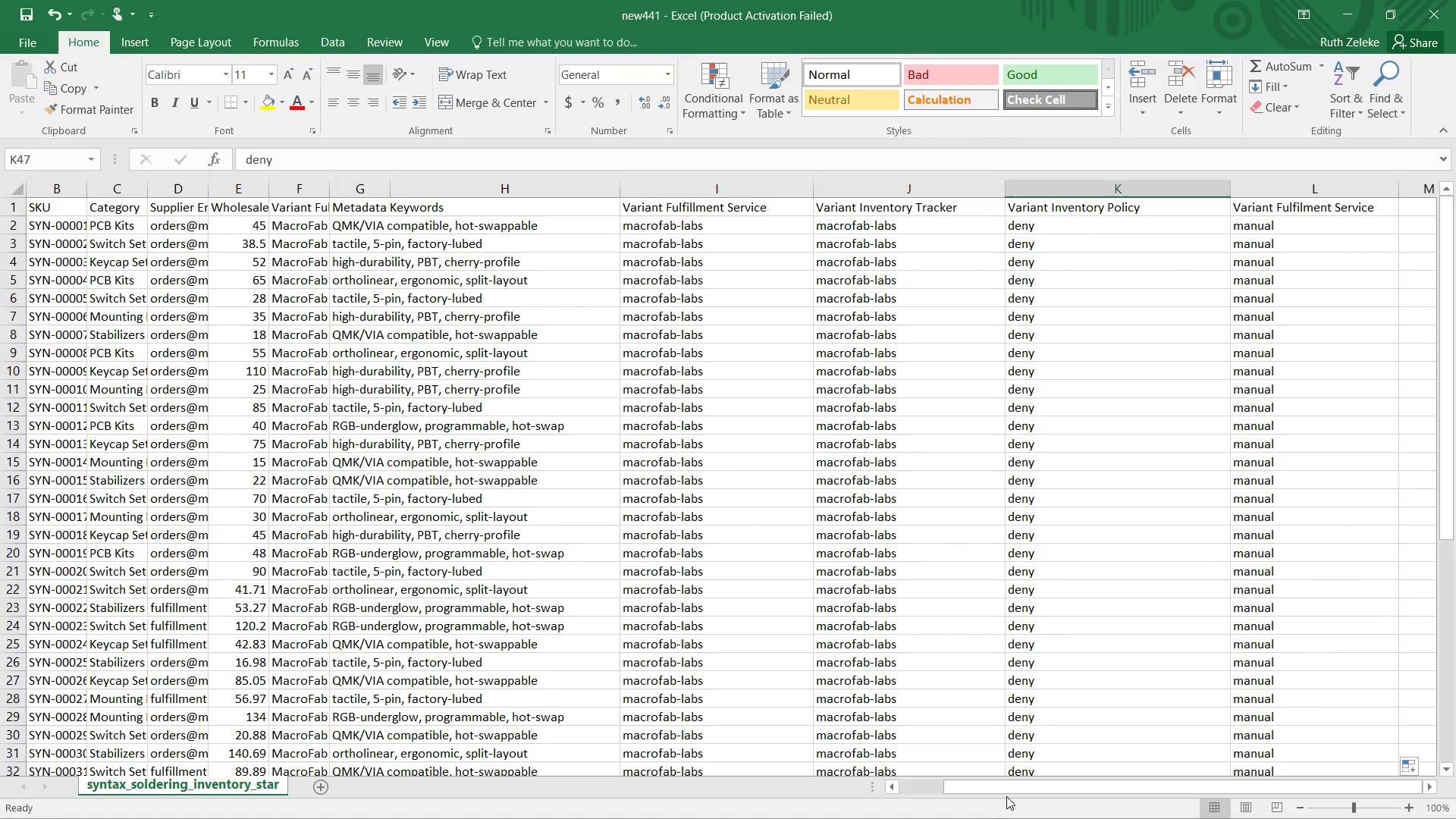 
left_click_drag(start_coordinate=[1006, 790], to_coordinate=[865, 817])
 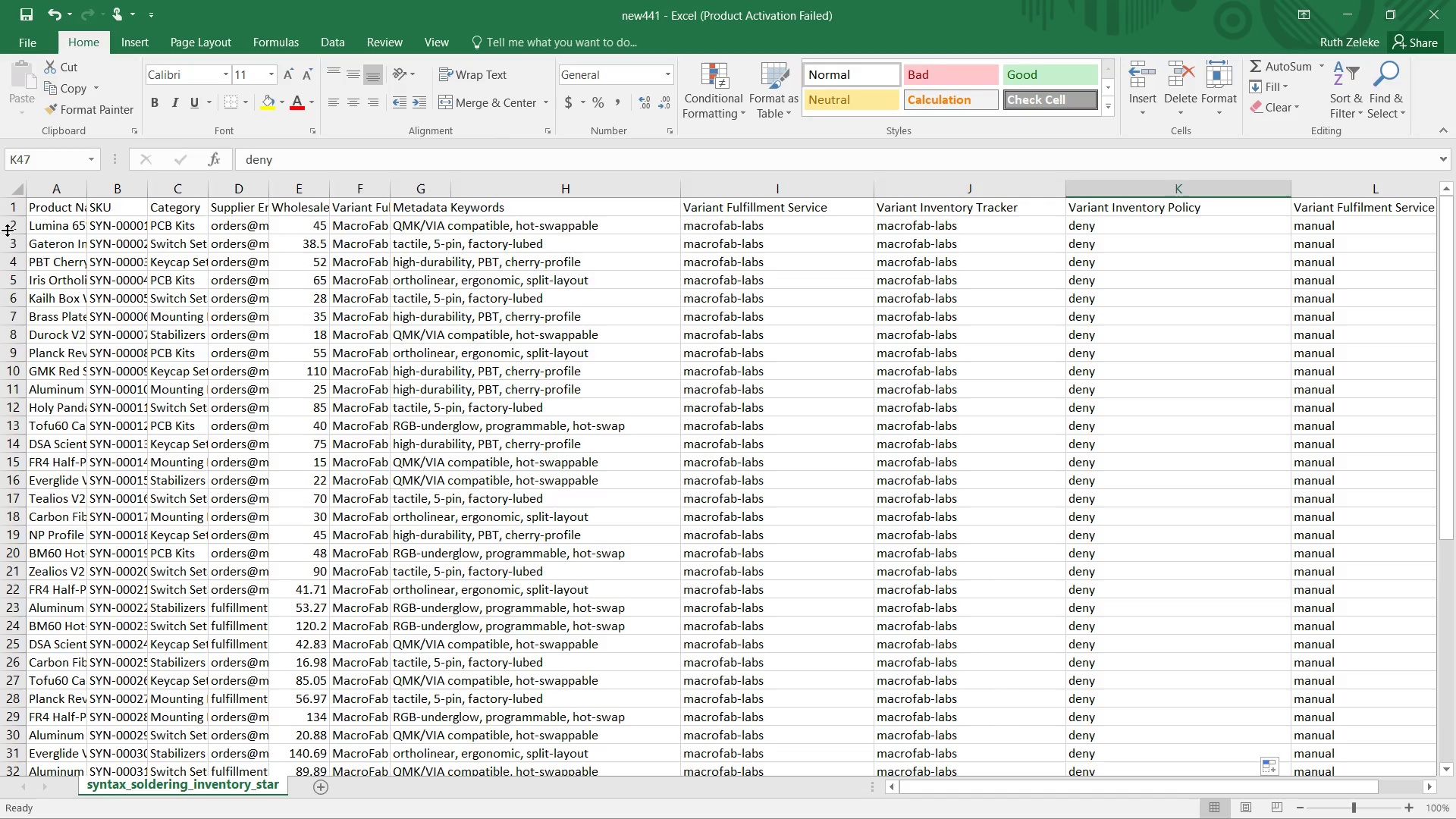 
wait(29.26)
 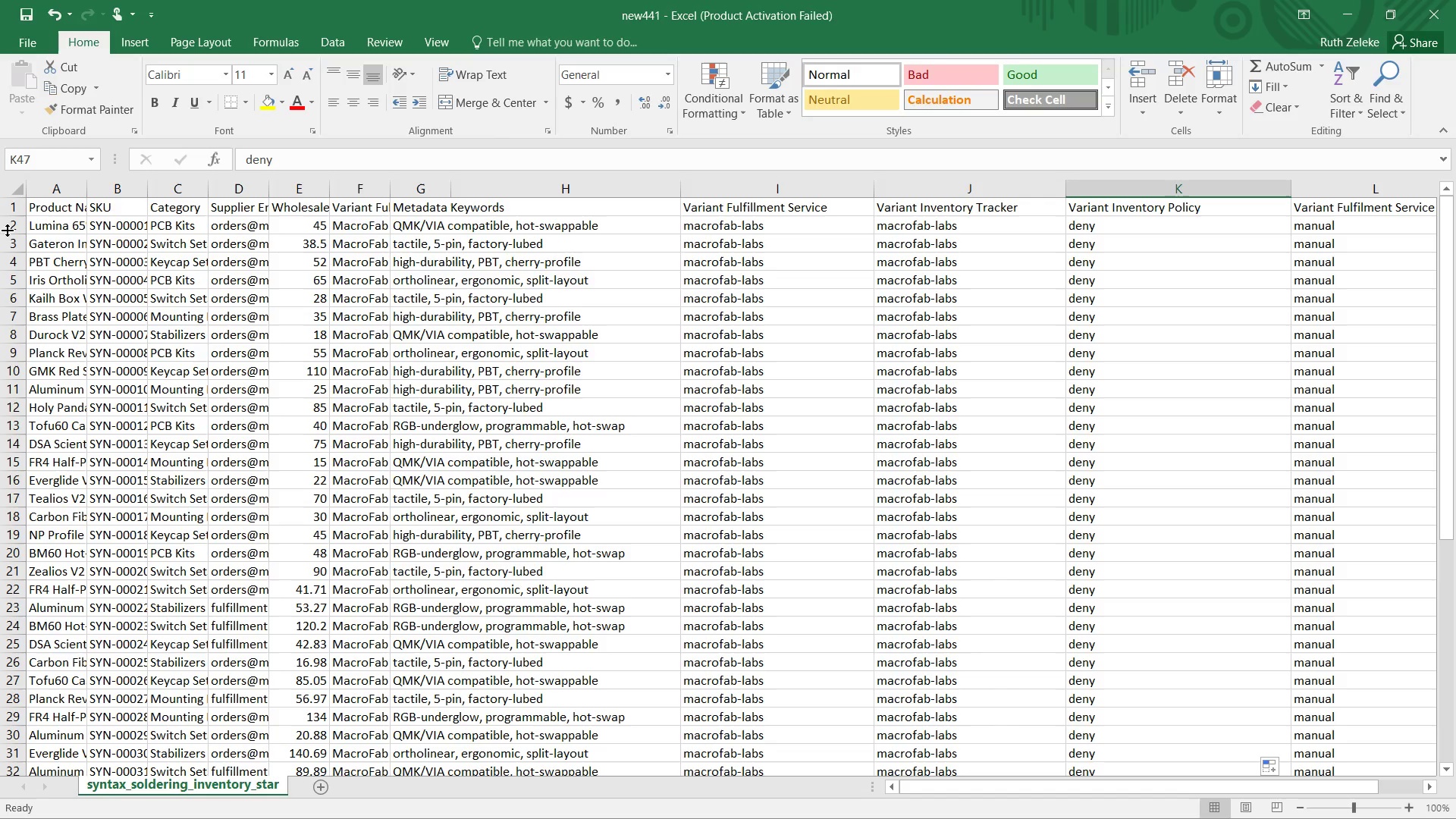 
left_click([803, 213])
 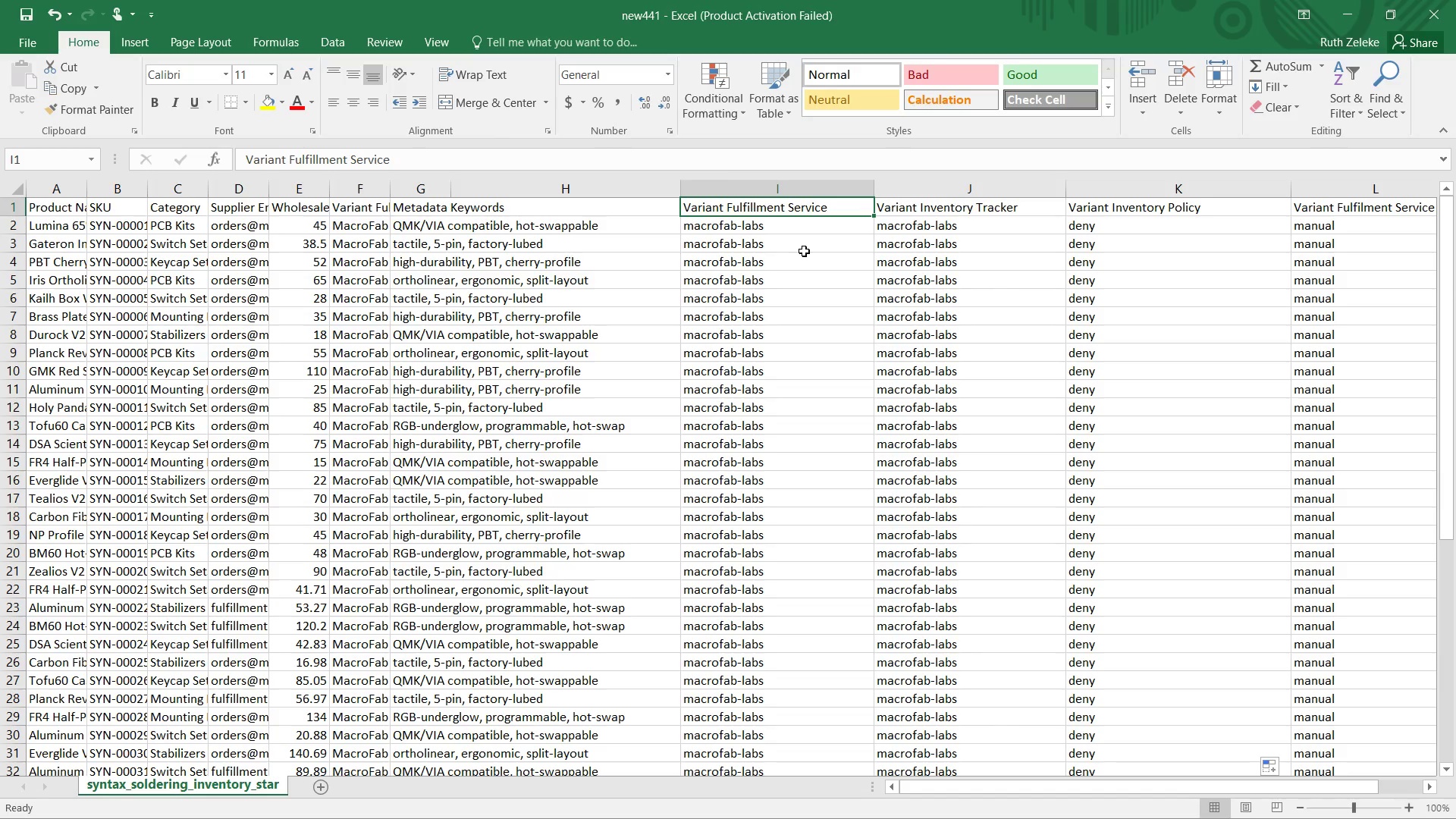 
wait(8.36)
 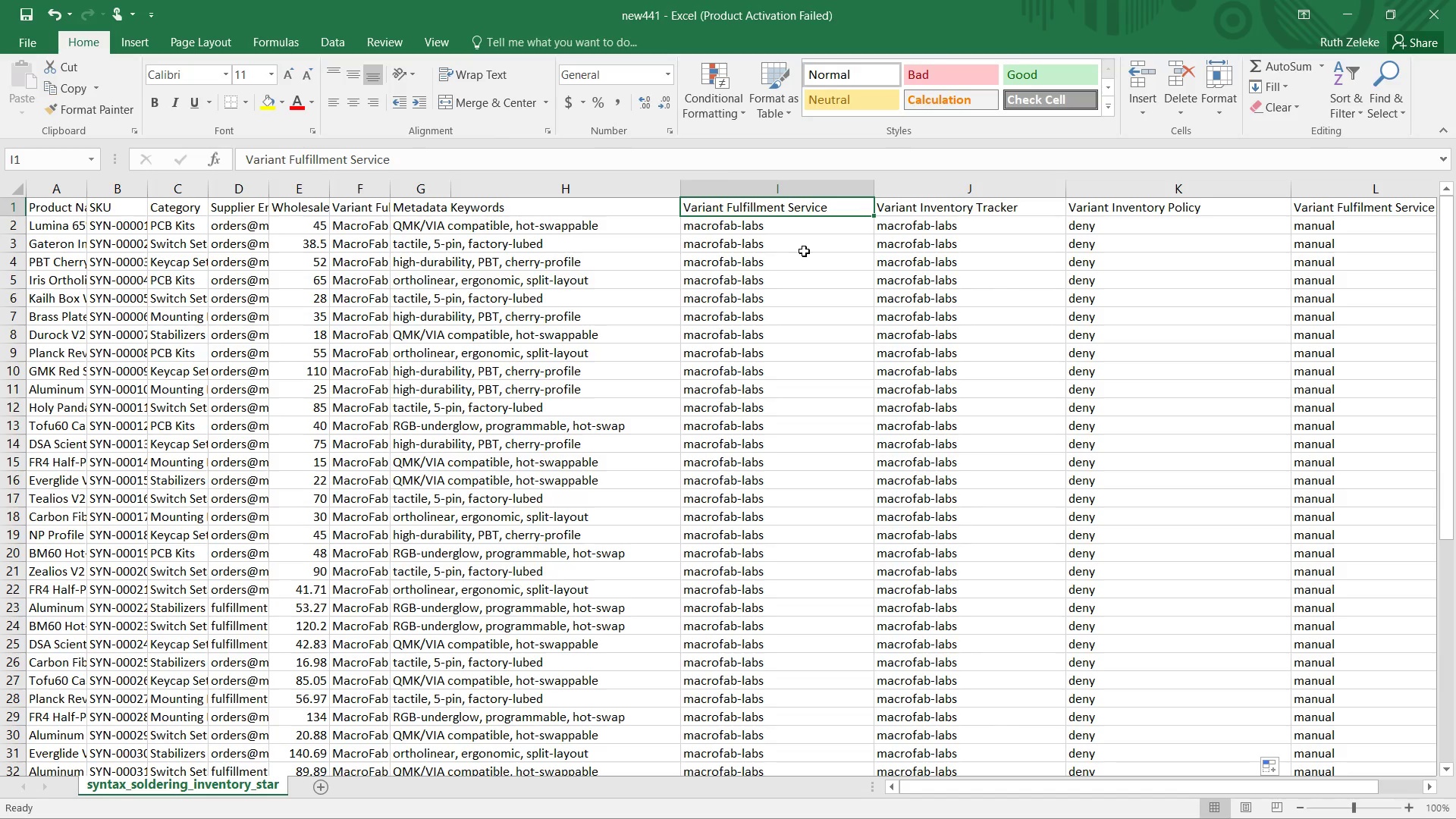 
left_click([416, 166])
 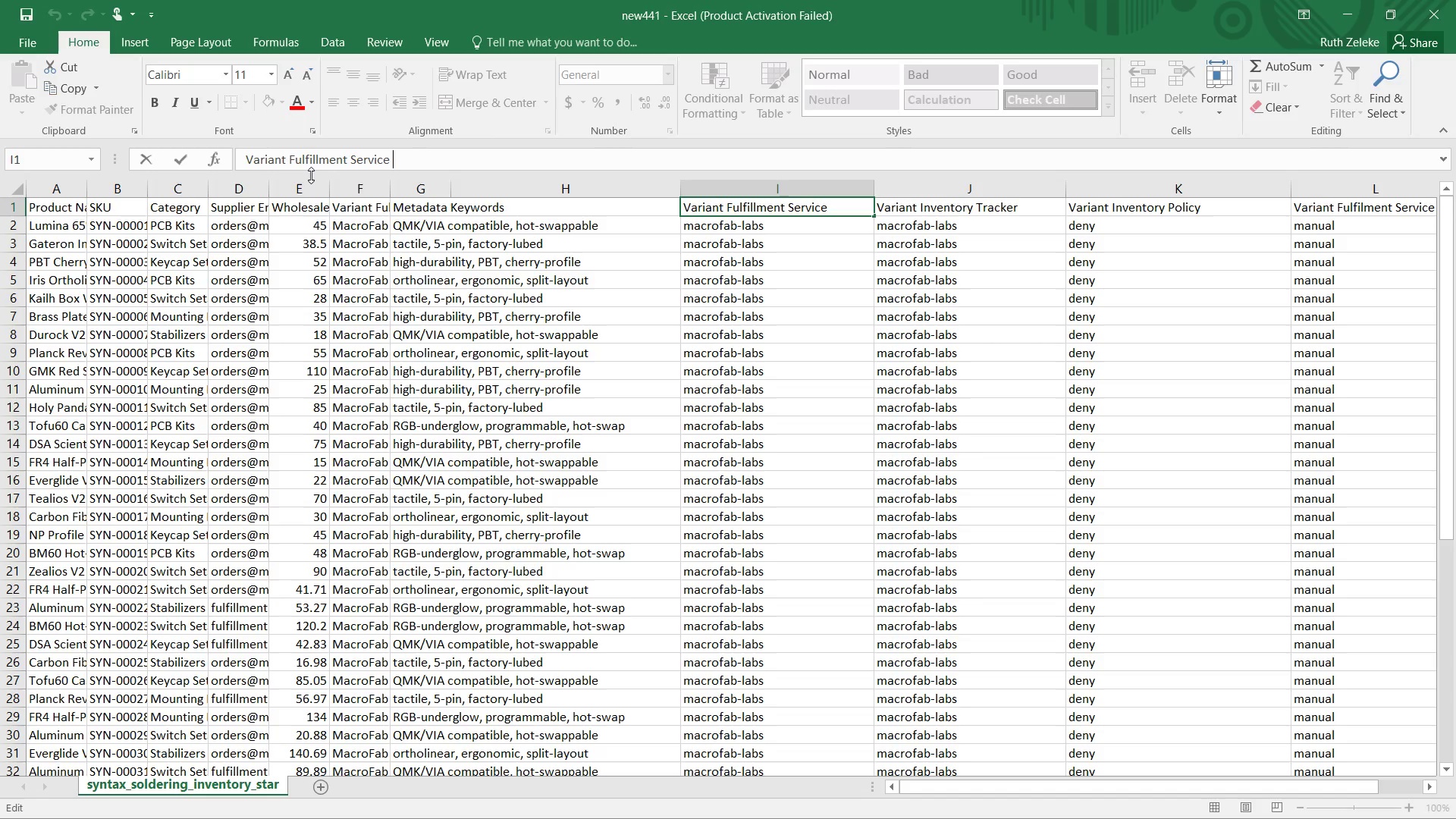 
wait(15.69)
 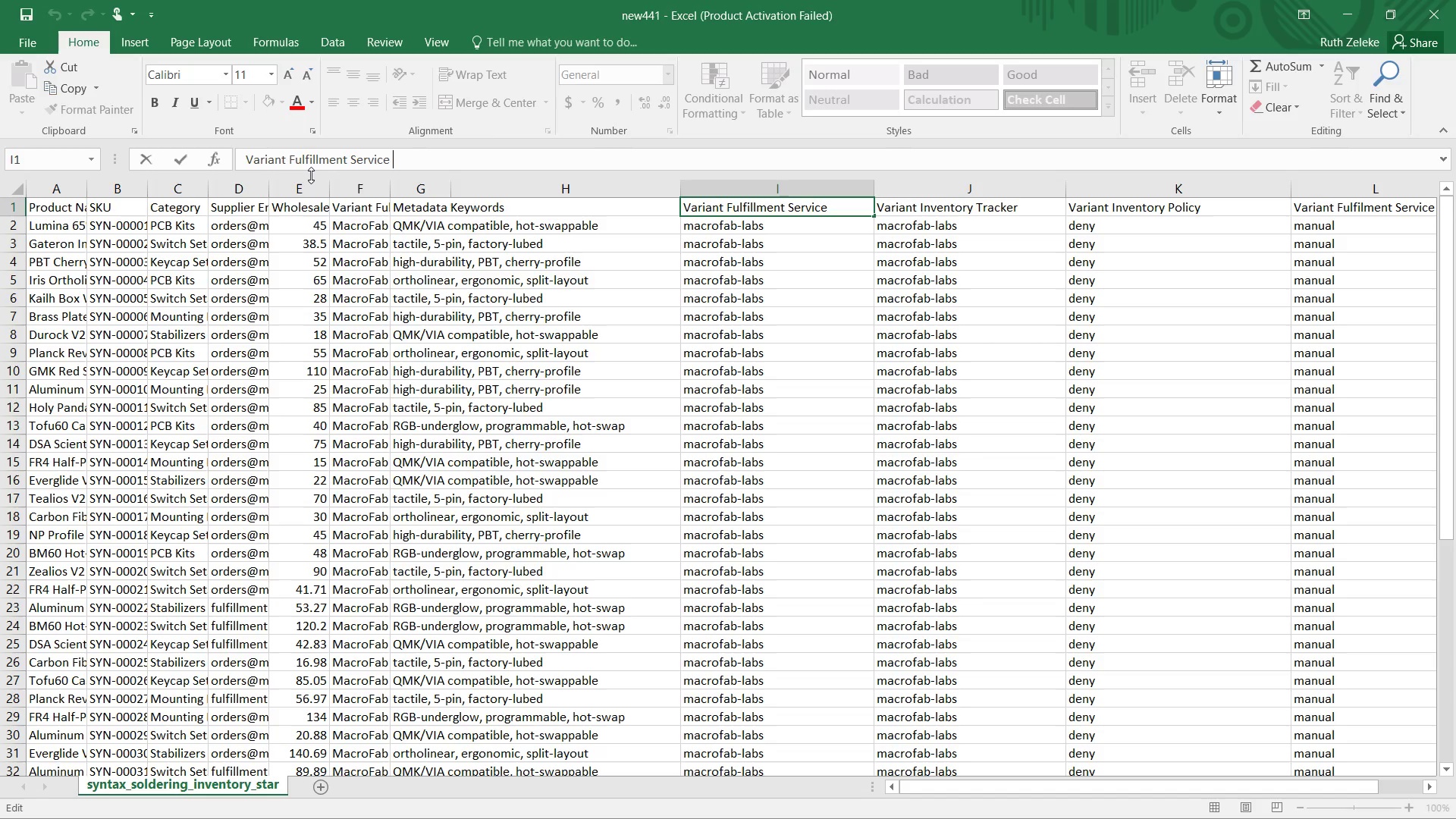 
left_click([1032, 207])
 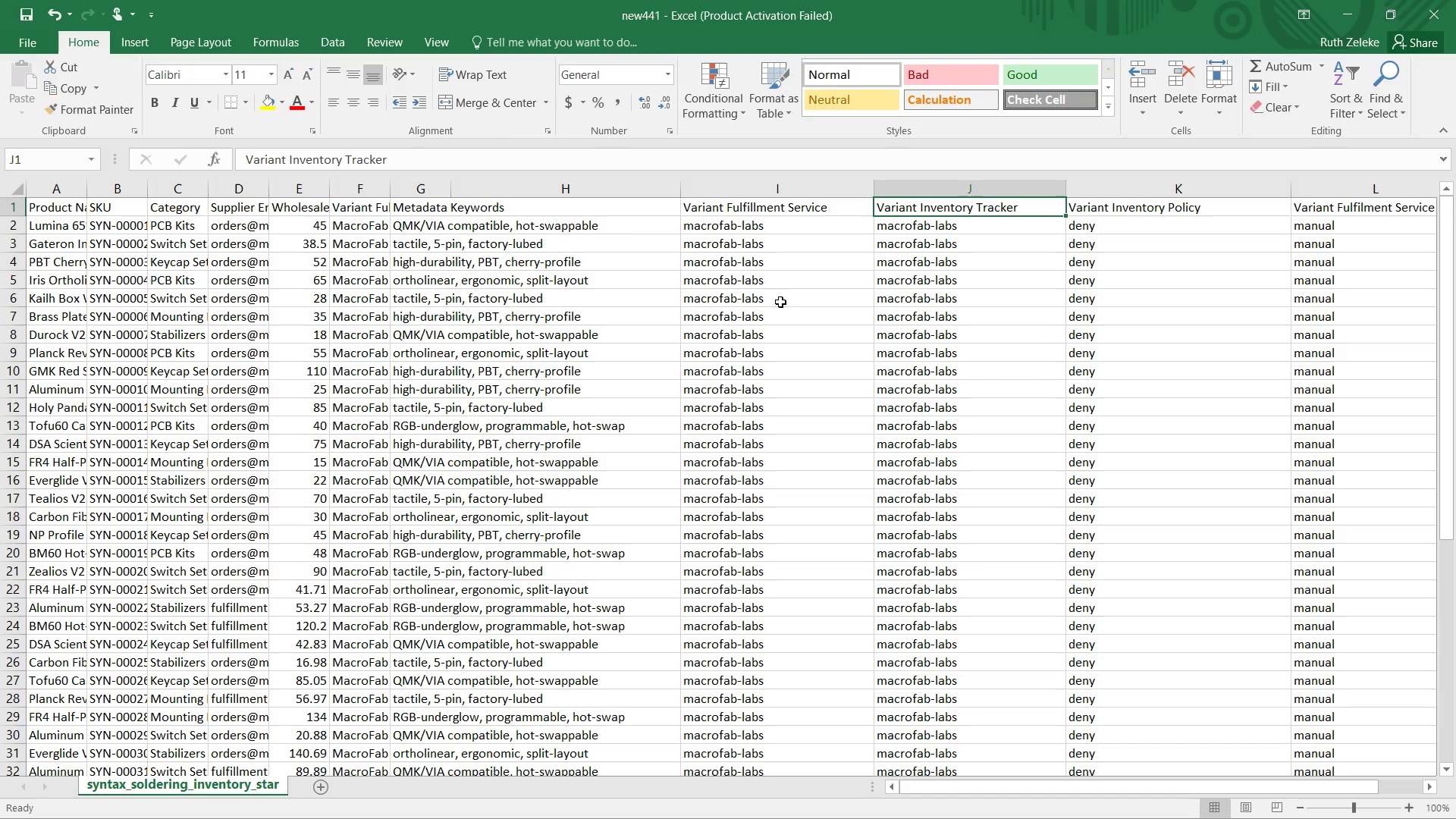 
wait(31.56)
 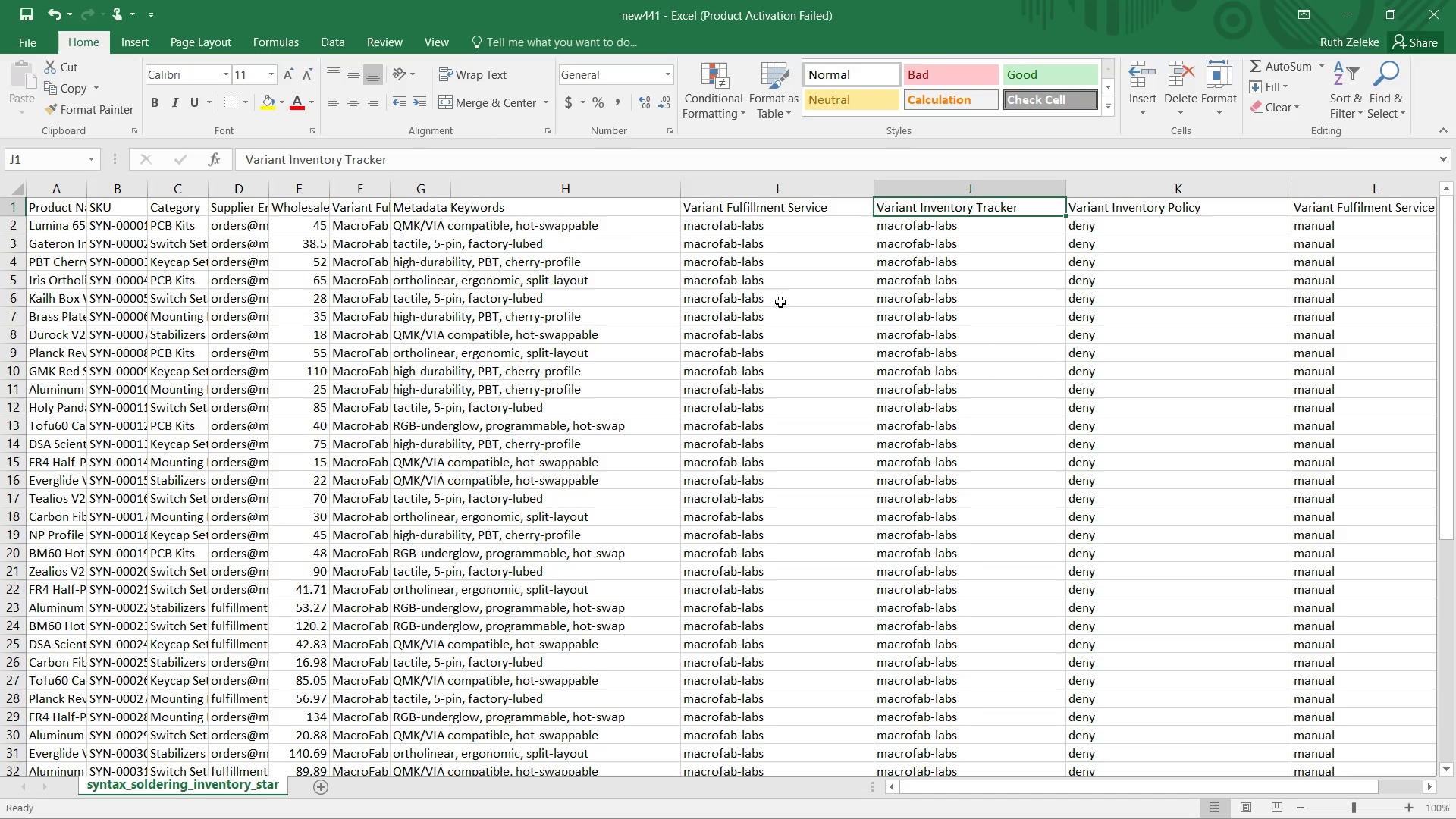 
left_click([789, 228])
 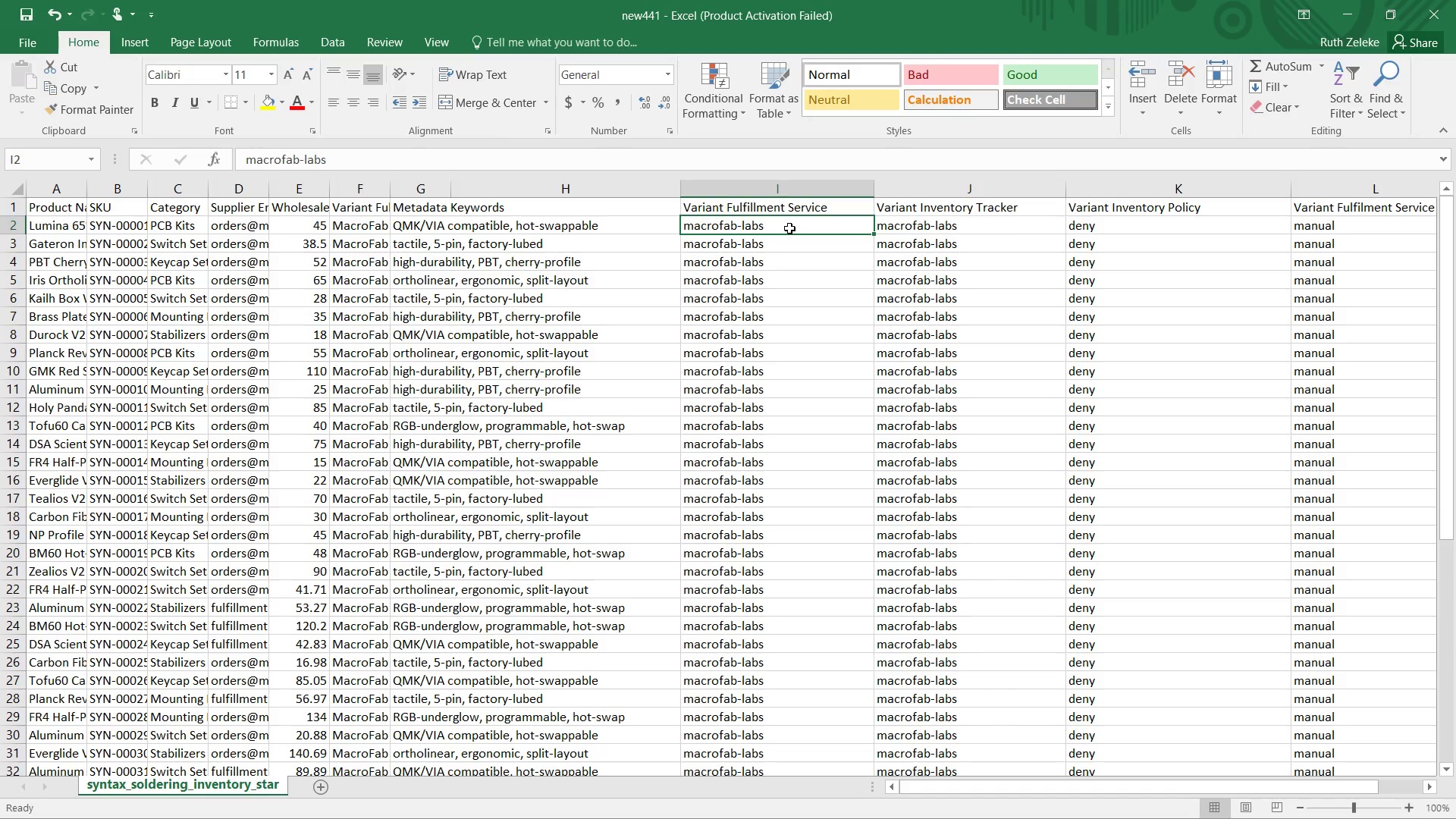 
left_click([789, 228])
 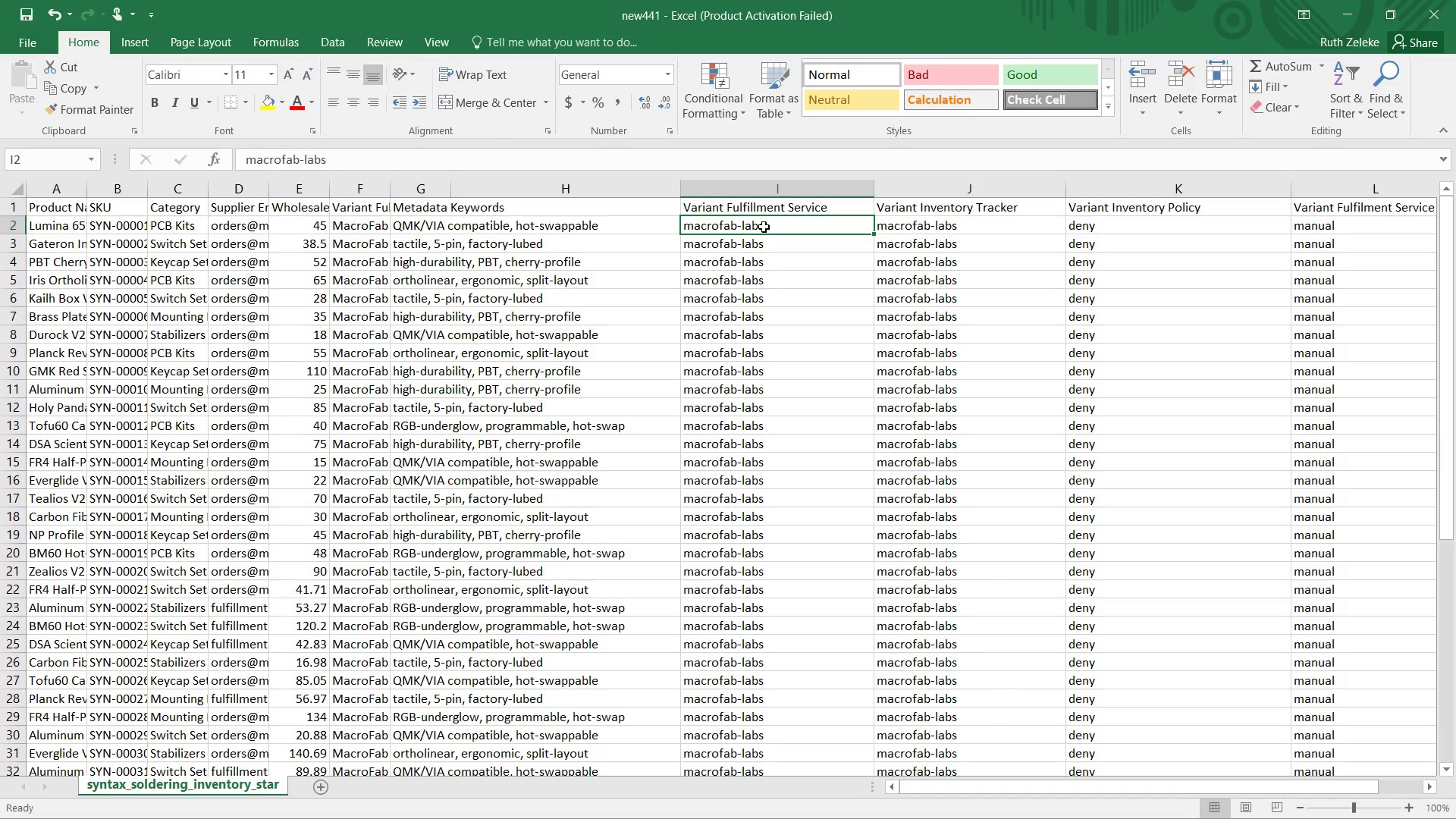 
double_click([764, 227])
 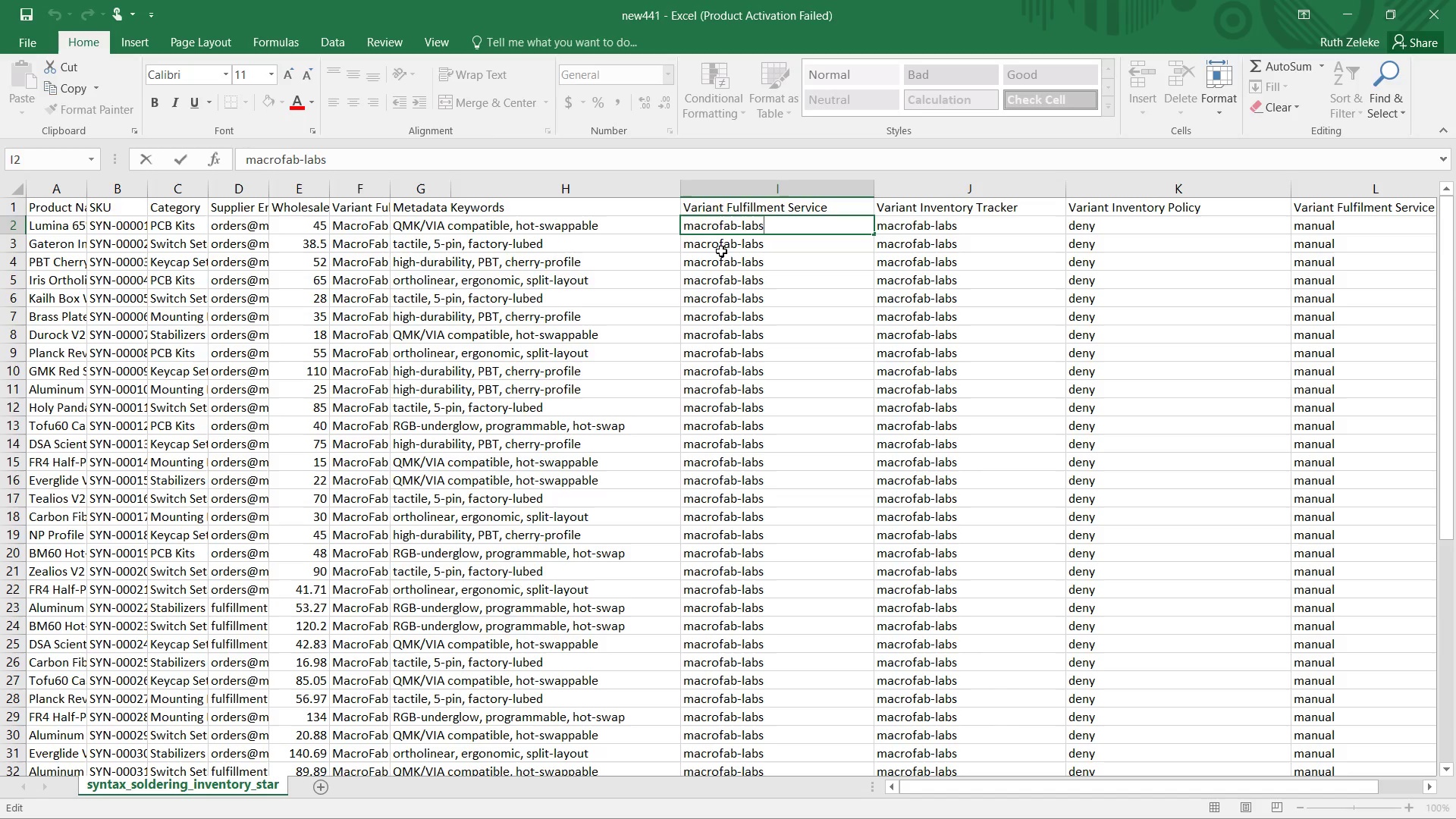 
wait(33.02)
 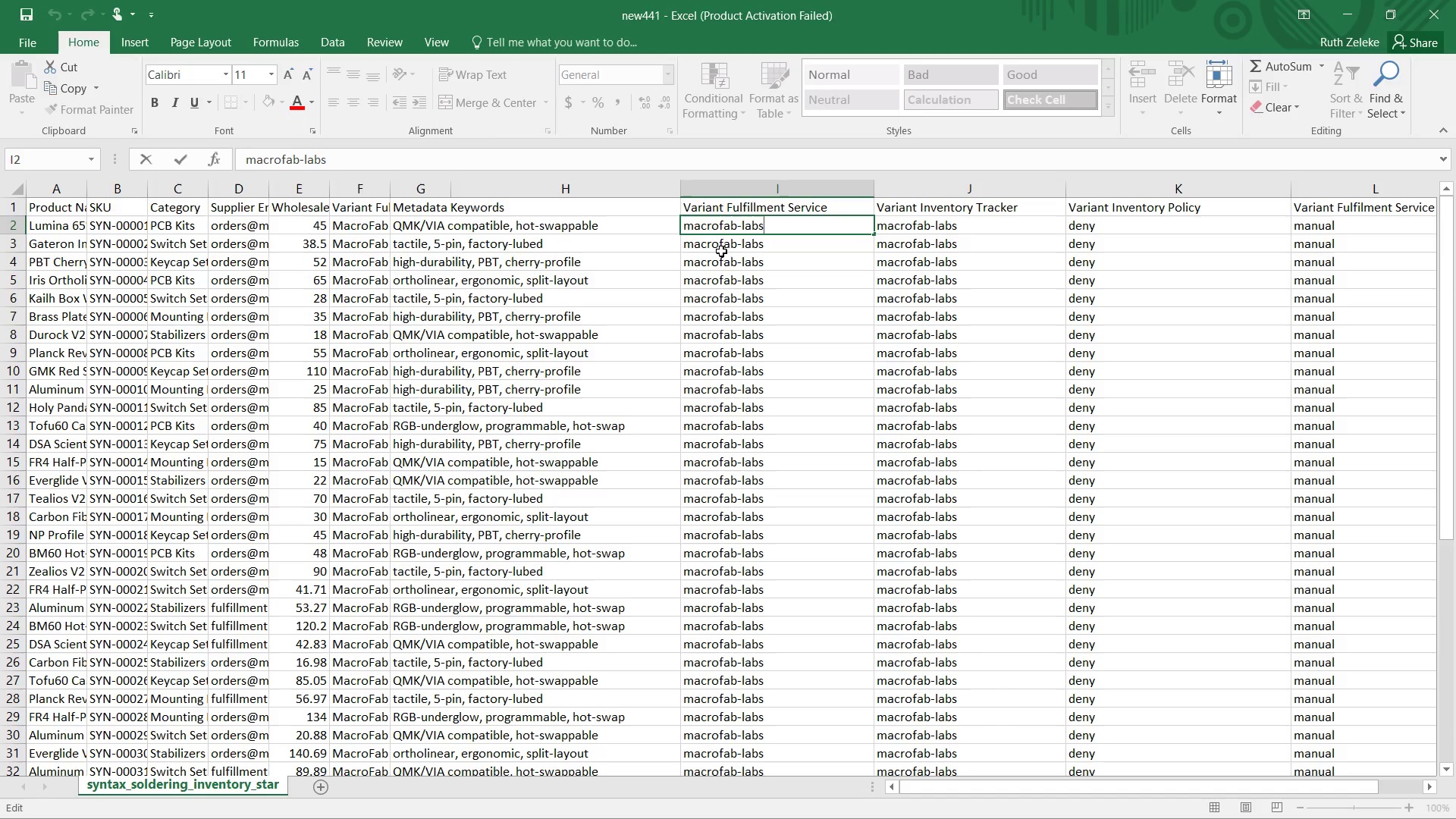 
left_click([1078, 796])
 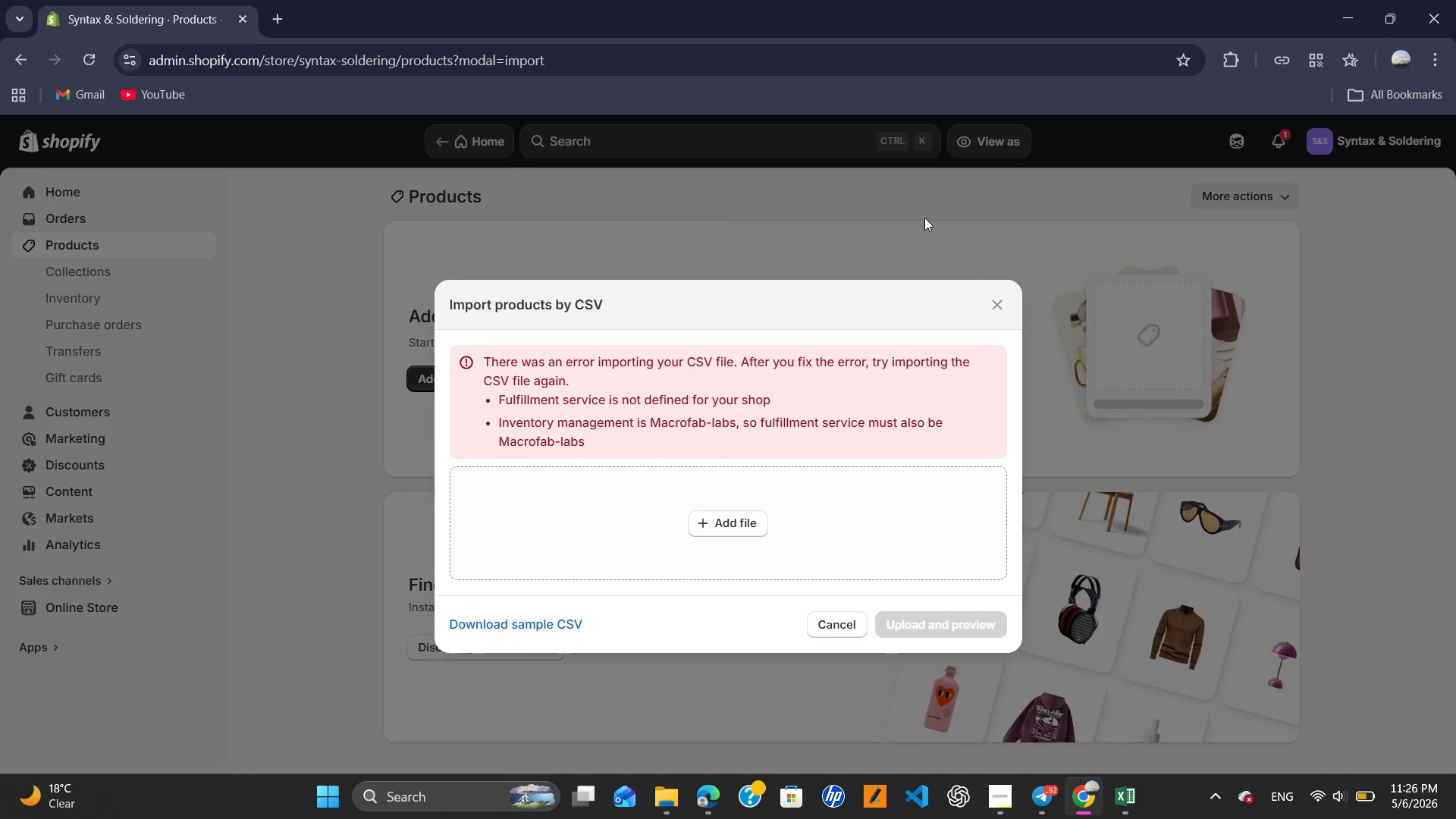 
left_click([994, 313])
 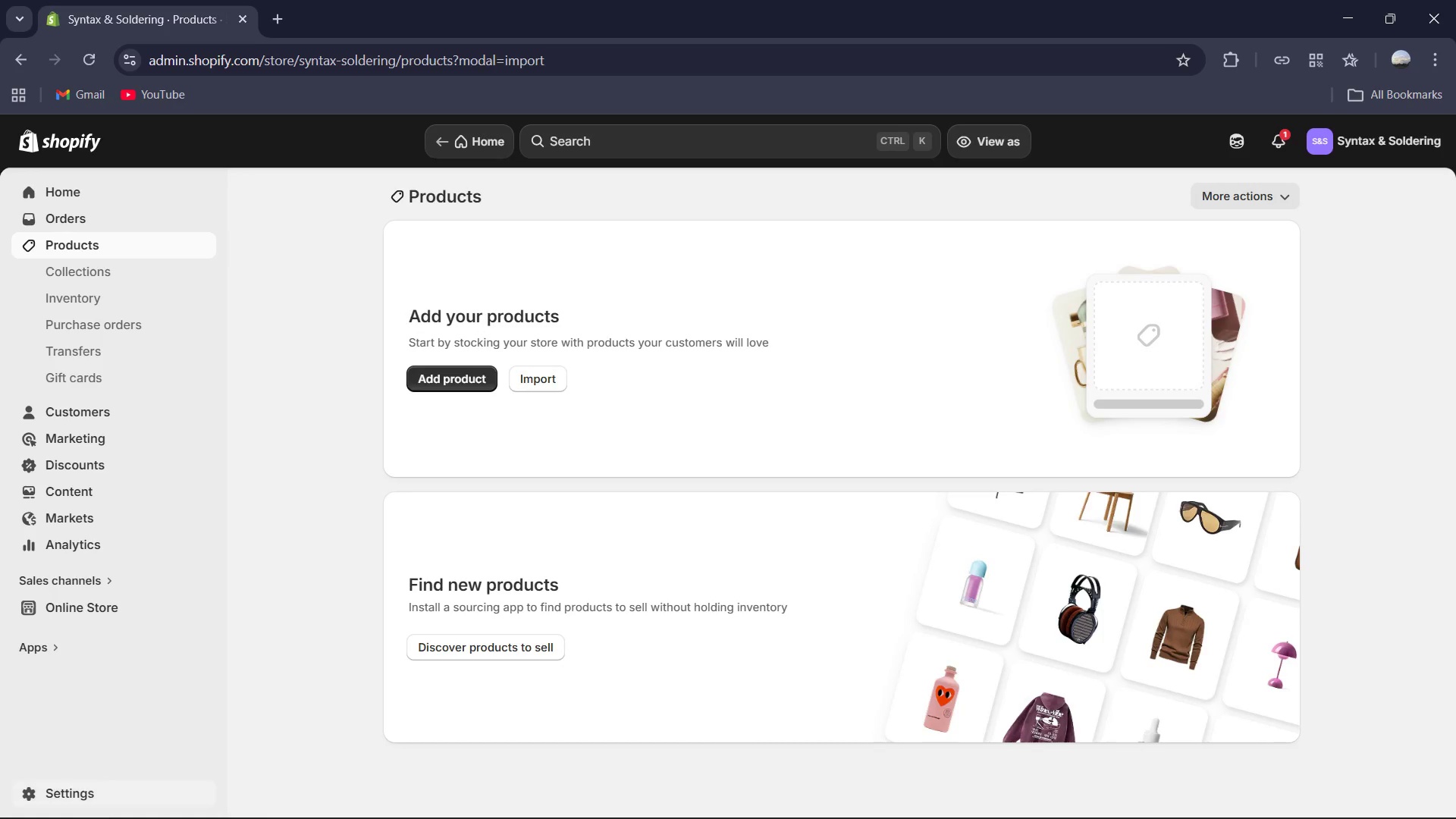 
left_click([11, 793])
 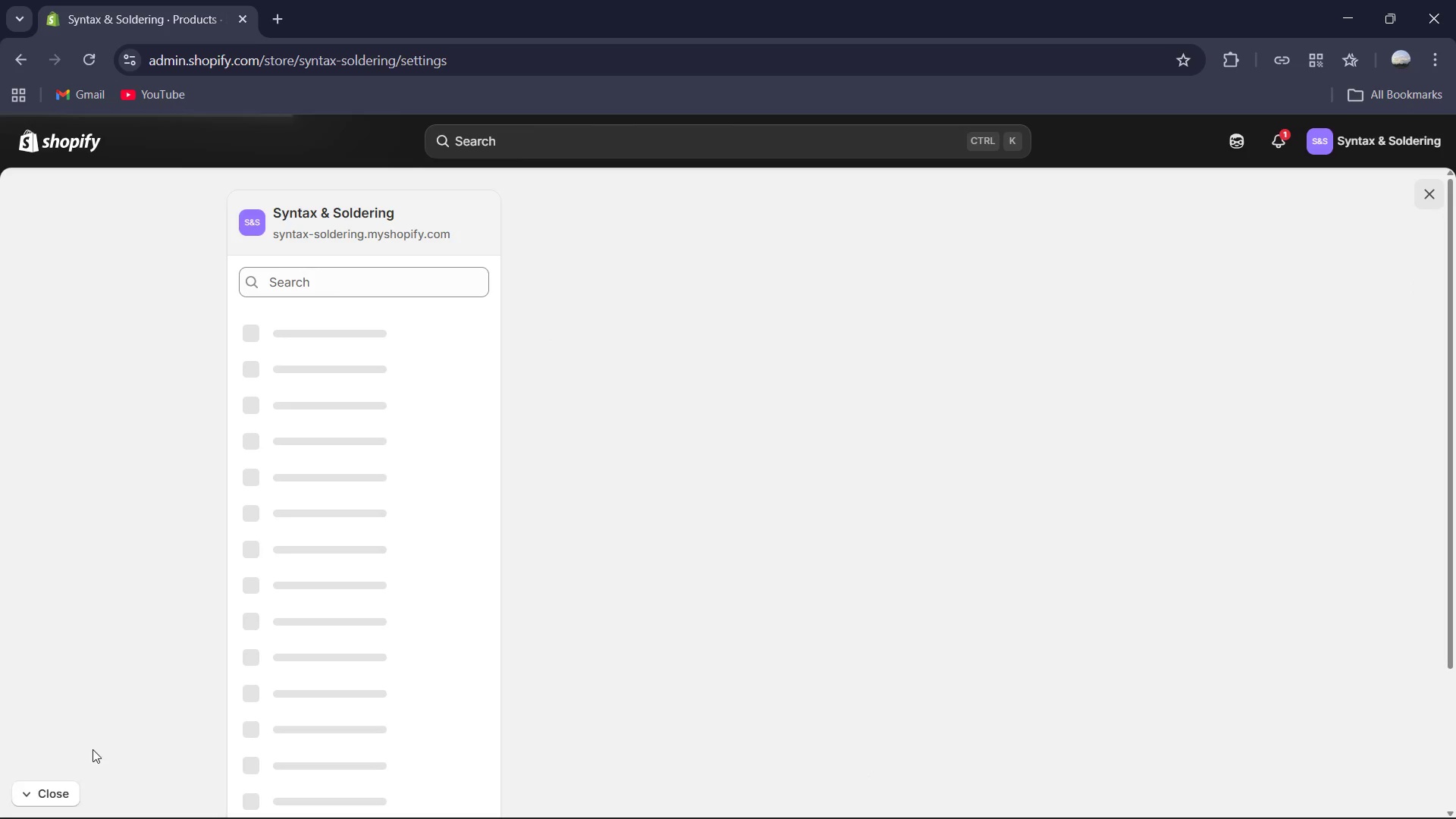 
mouse_move([390, 336])
 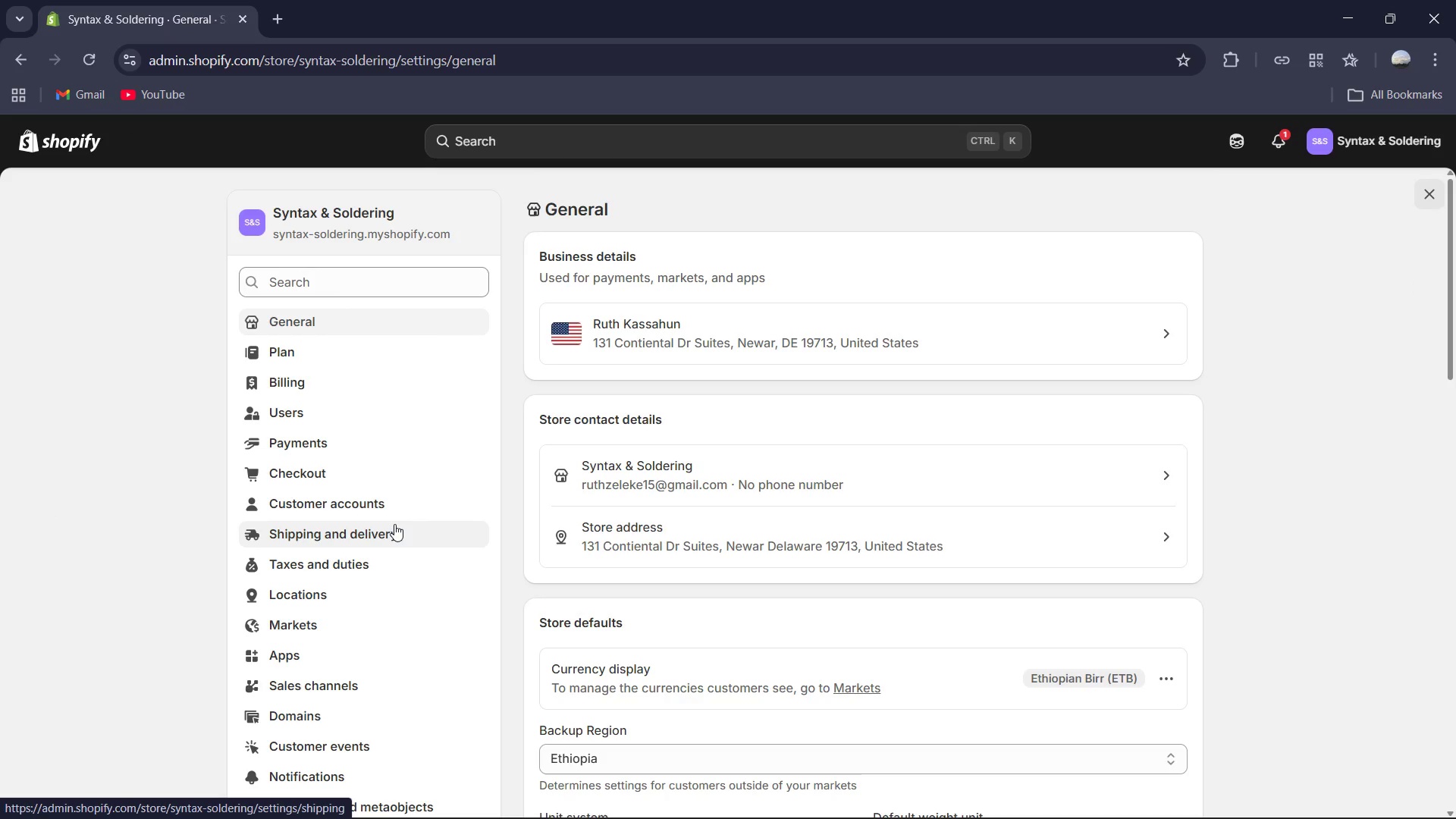 
left_click([396, 523])
 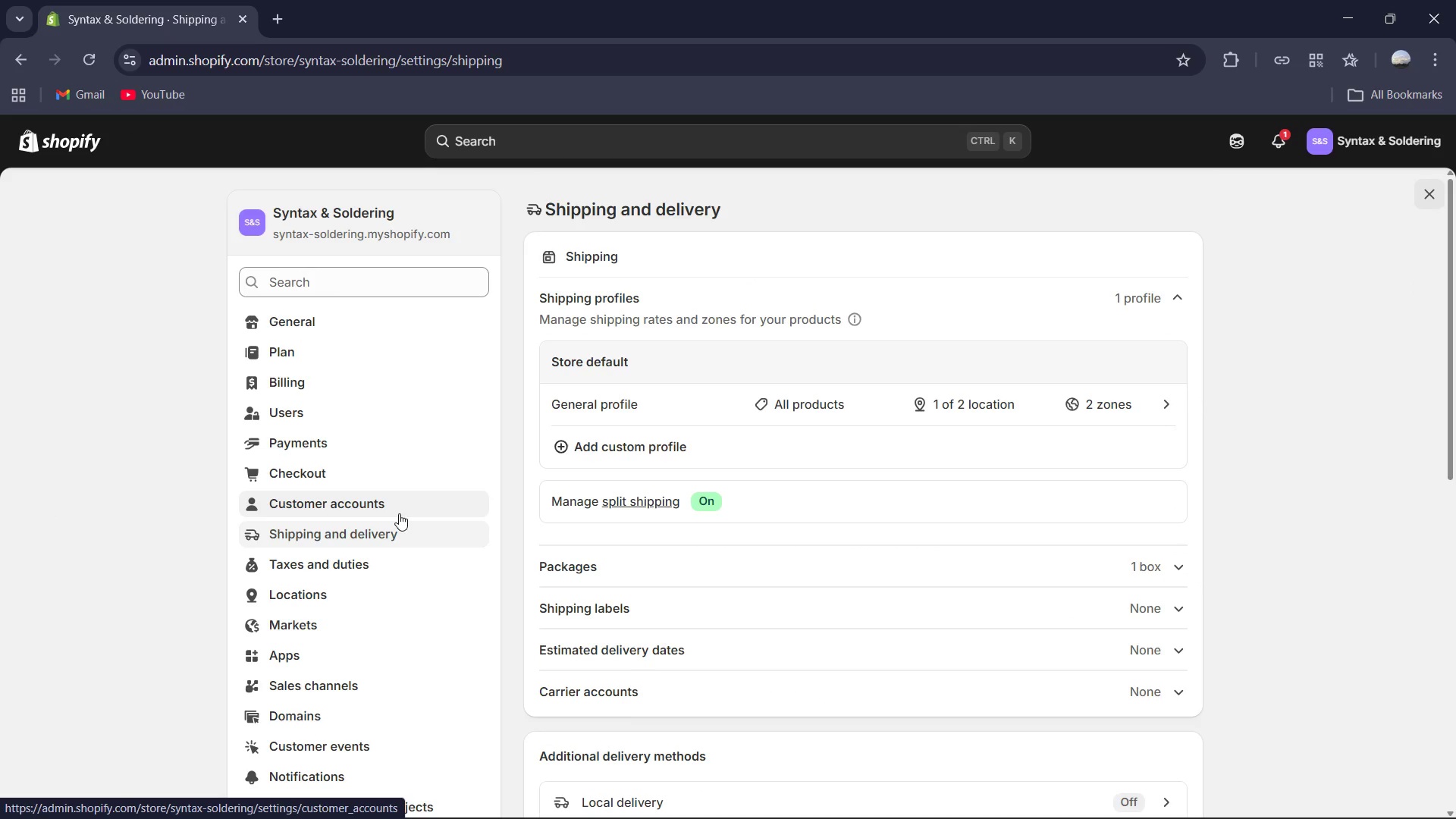 
scroll: coordinate [1020, 466], scroll_direction: down, amount: 12.0
 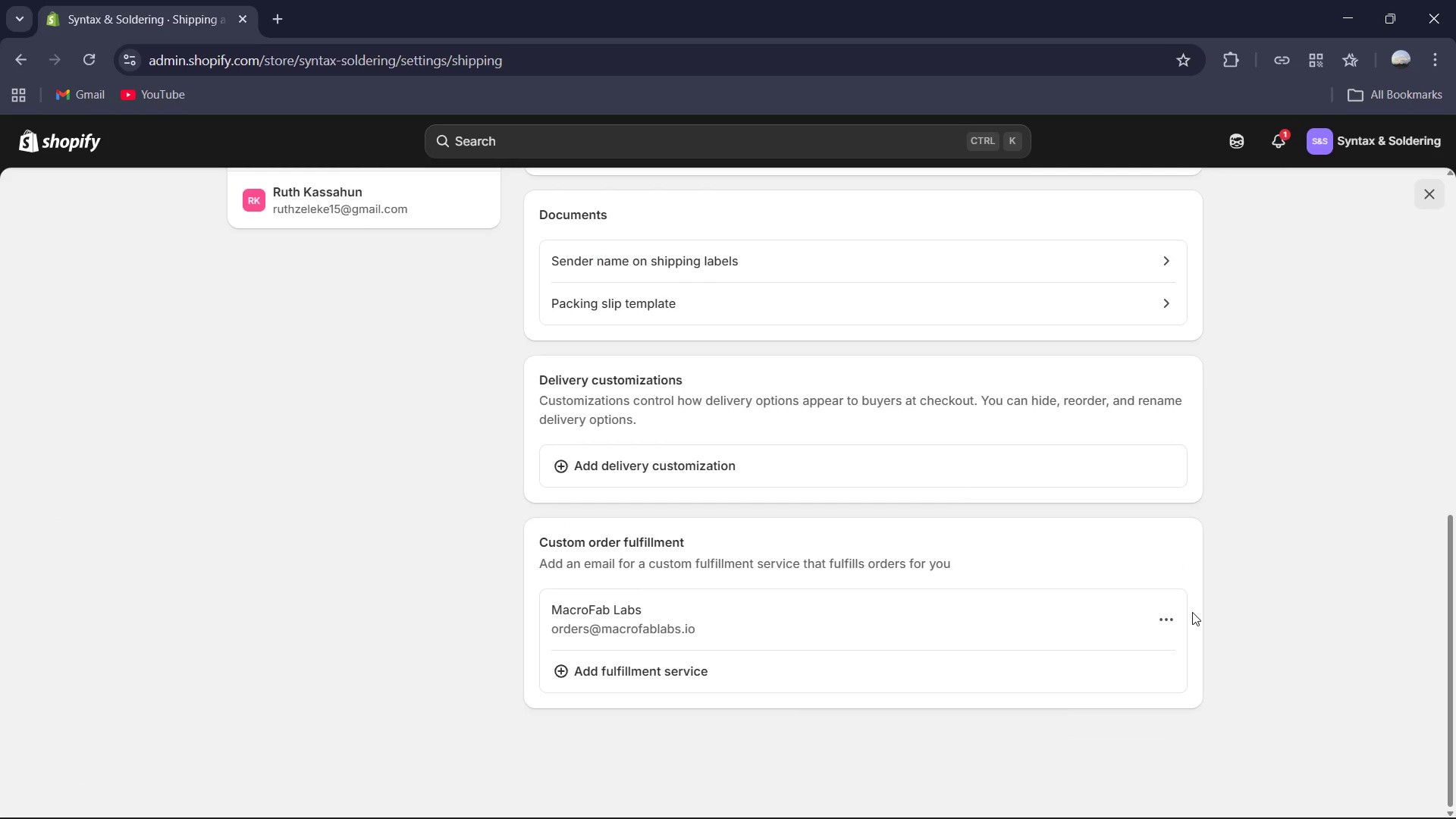 
wait(9.69)
 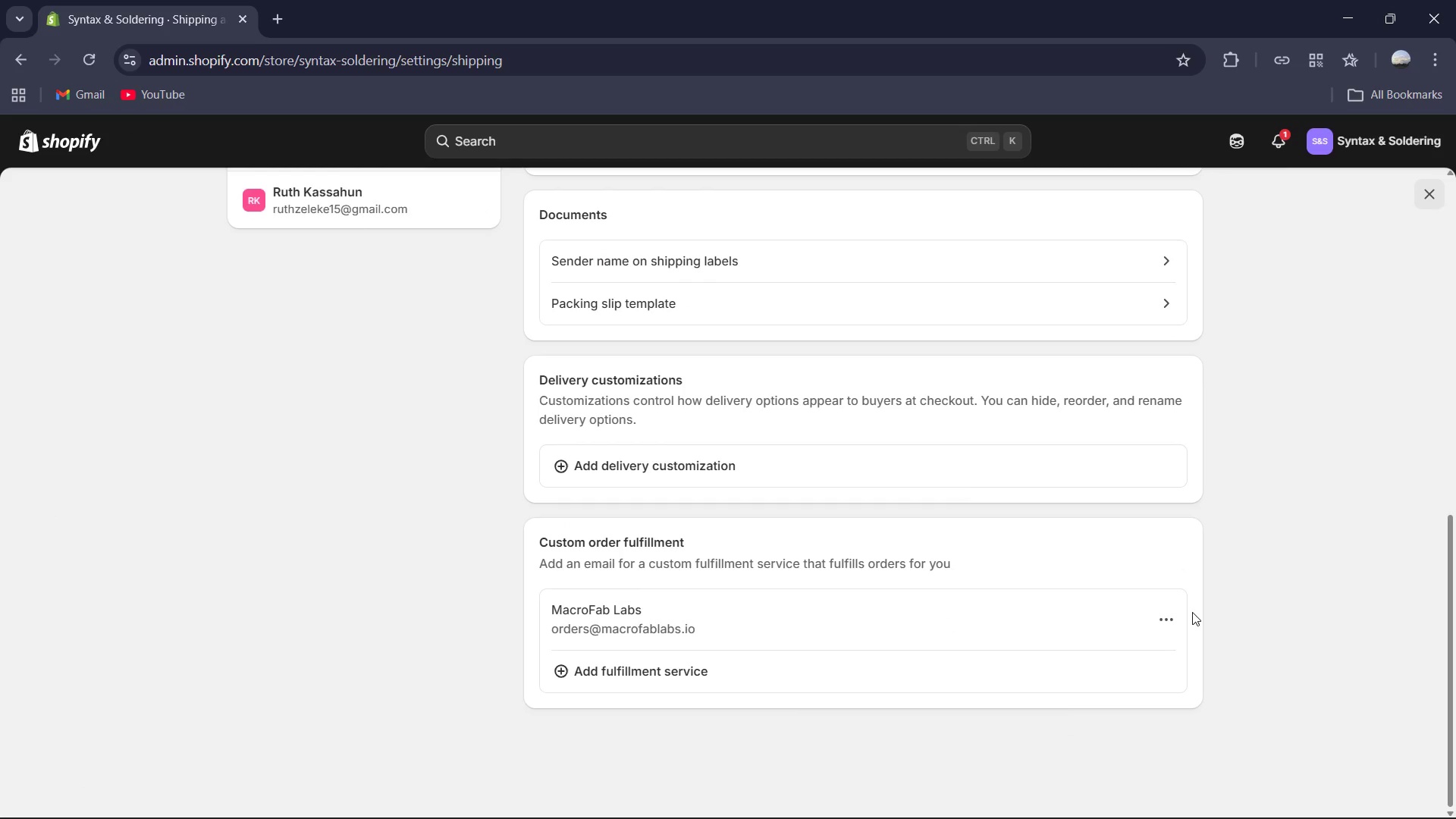 
double_click([1181, 612])
 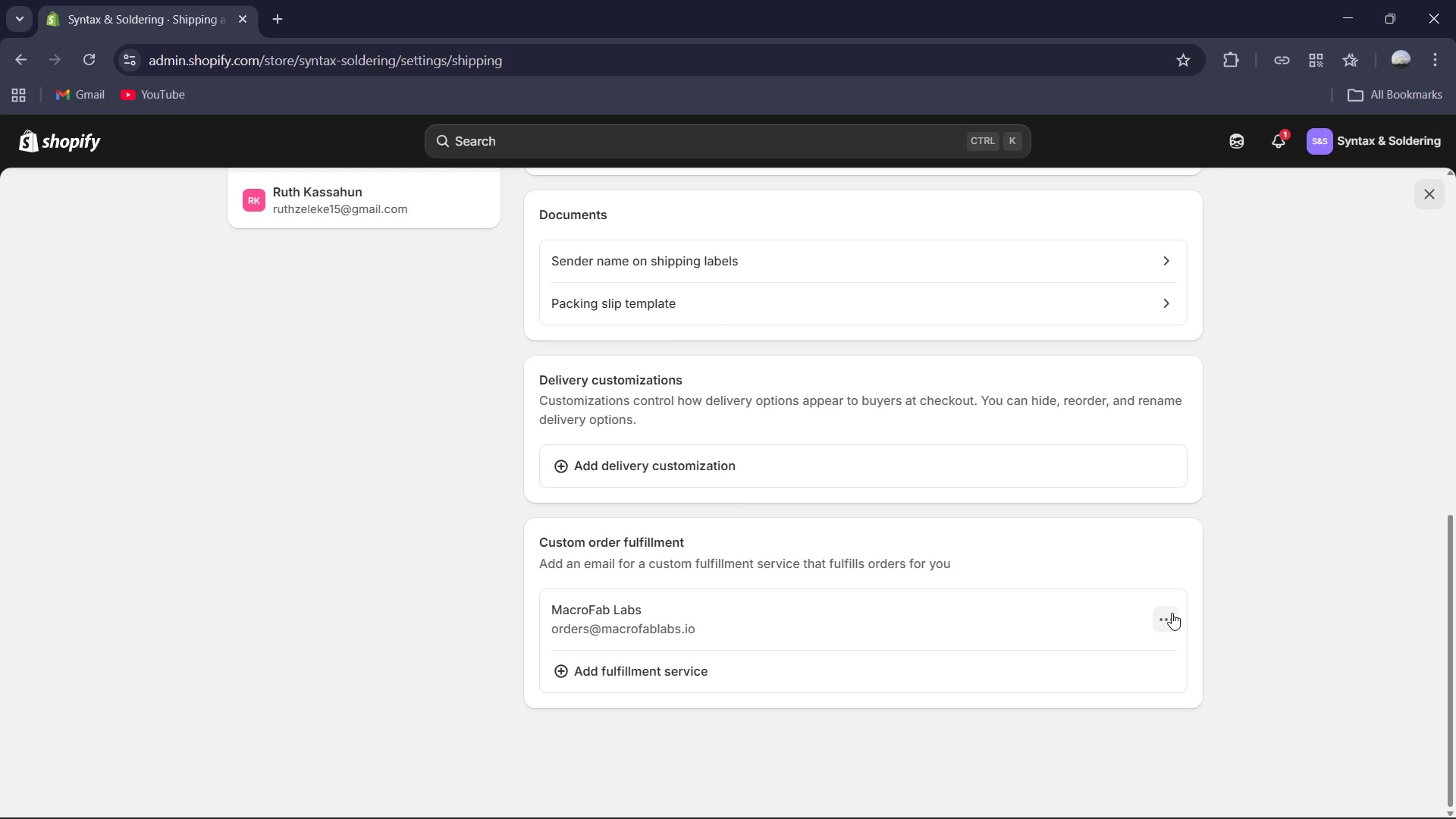 
left_click([1172, 613])
 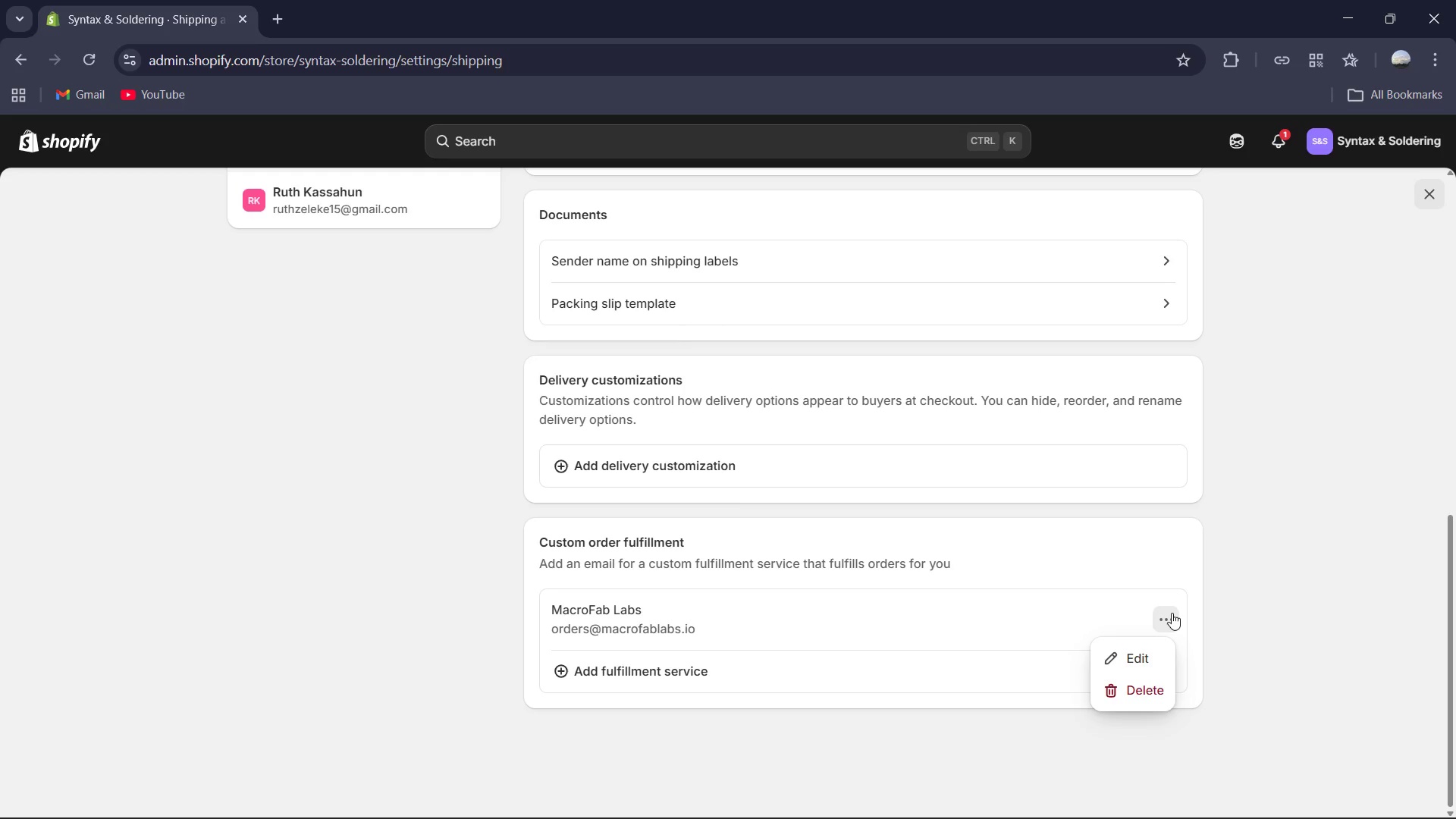 
wait(10.72)
 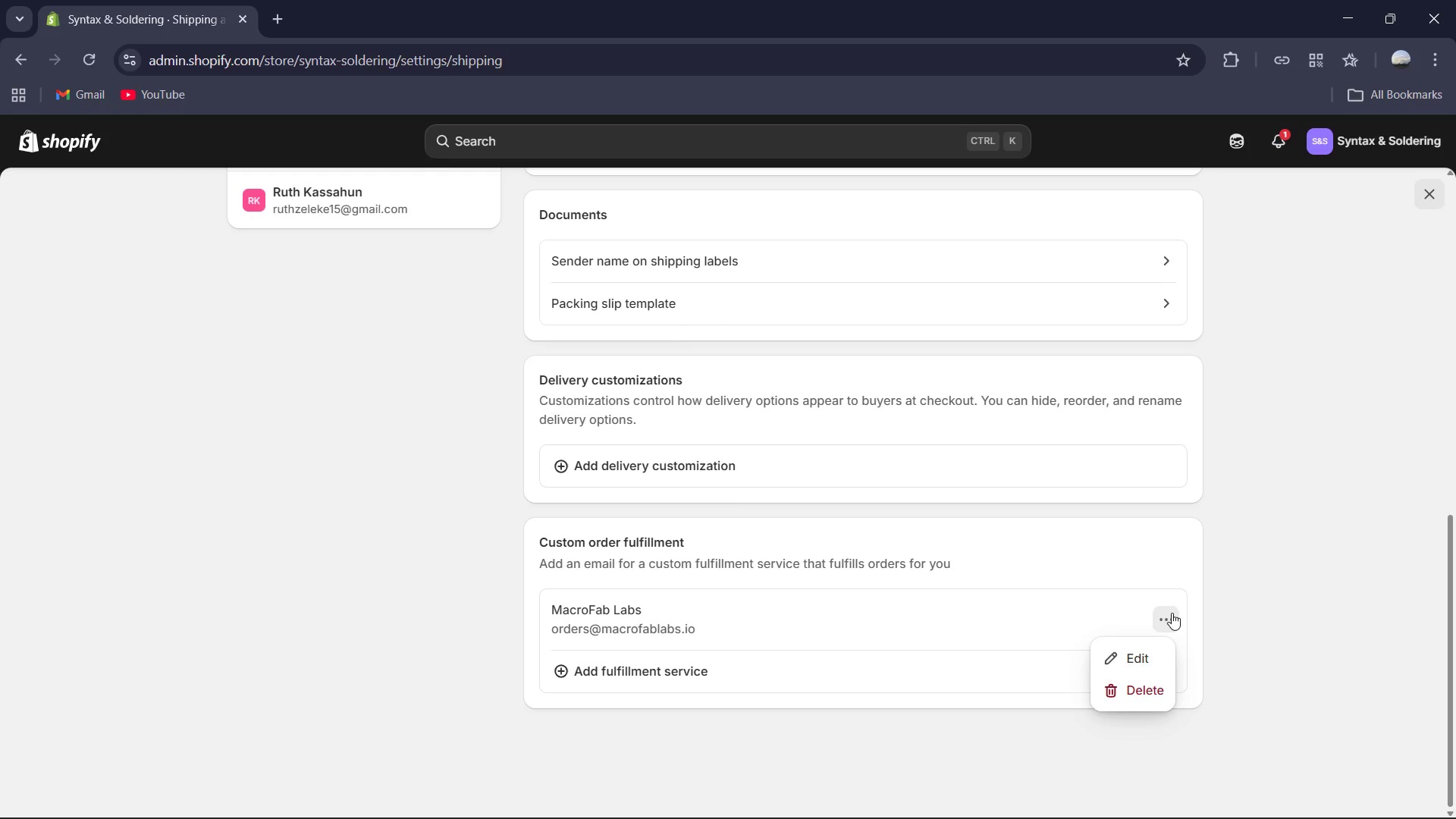 
scroll: coordinate [1149, 611], scroll_direction: down, amount: 2.0
 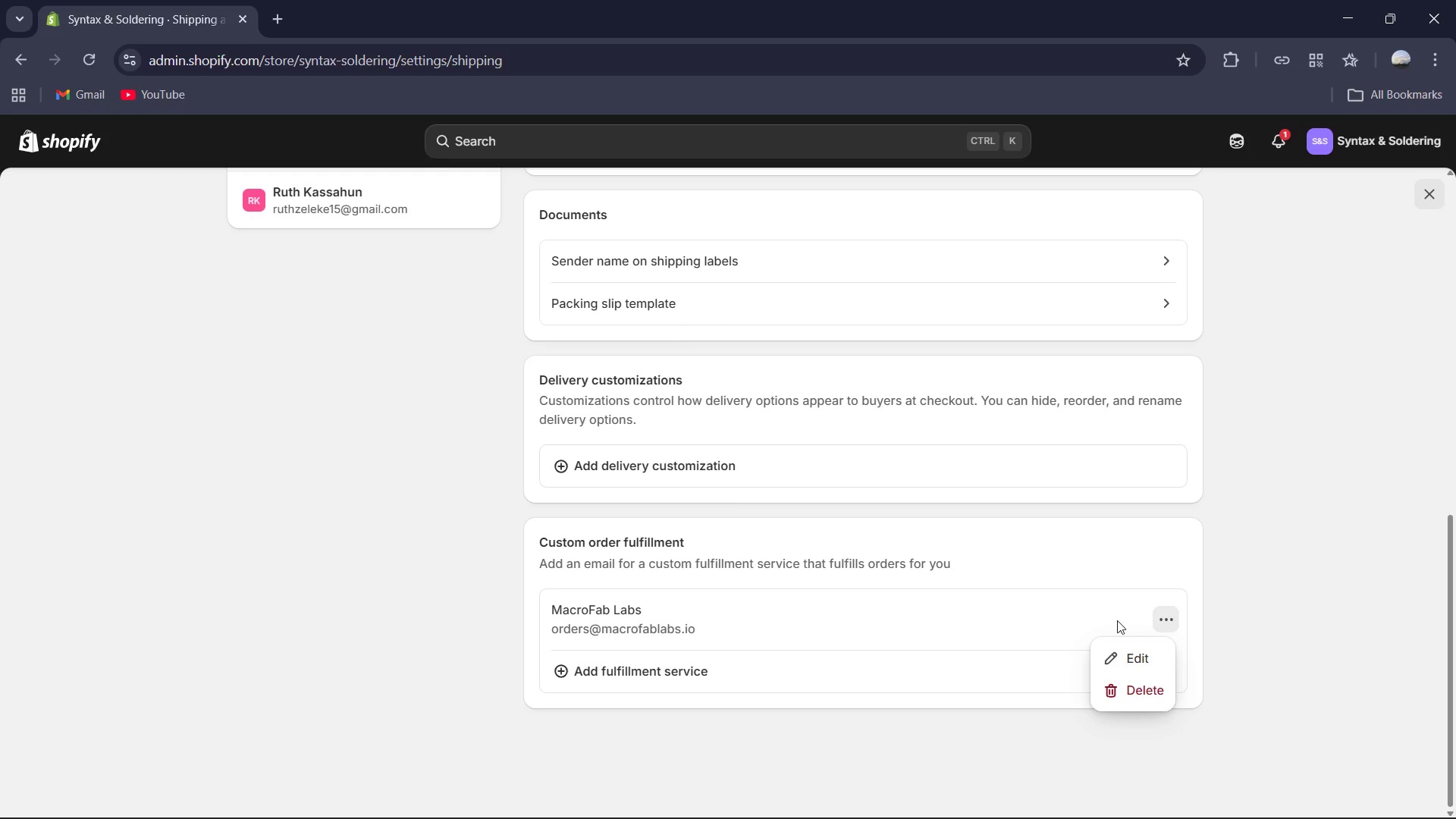 
left_click([1134, 649])
 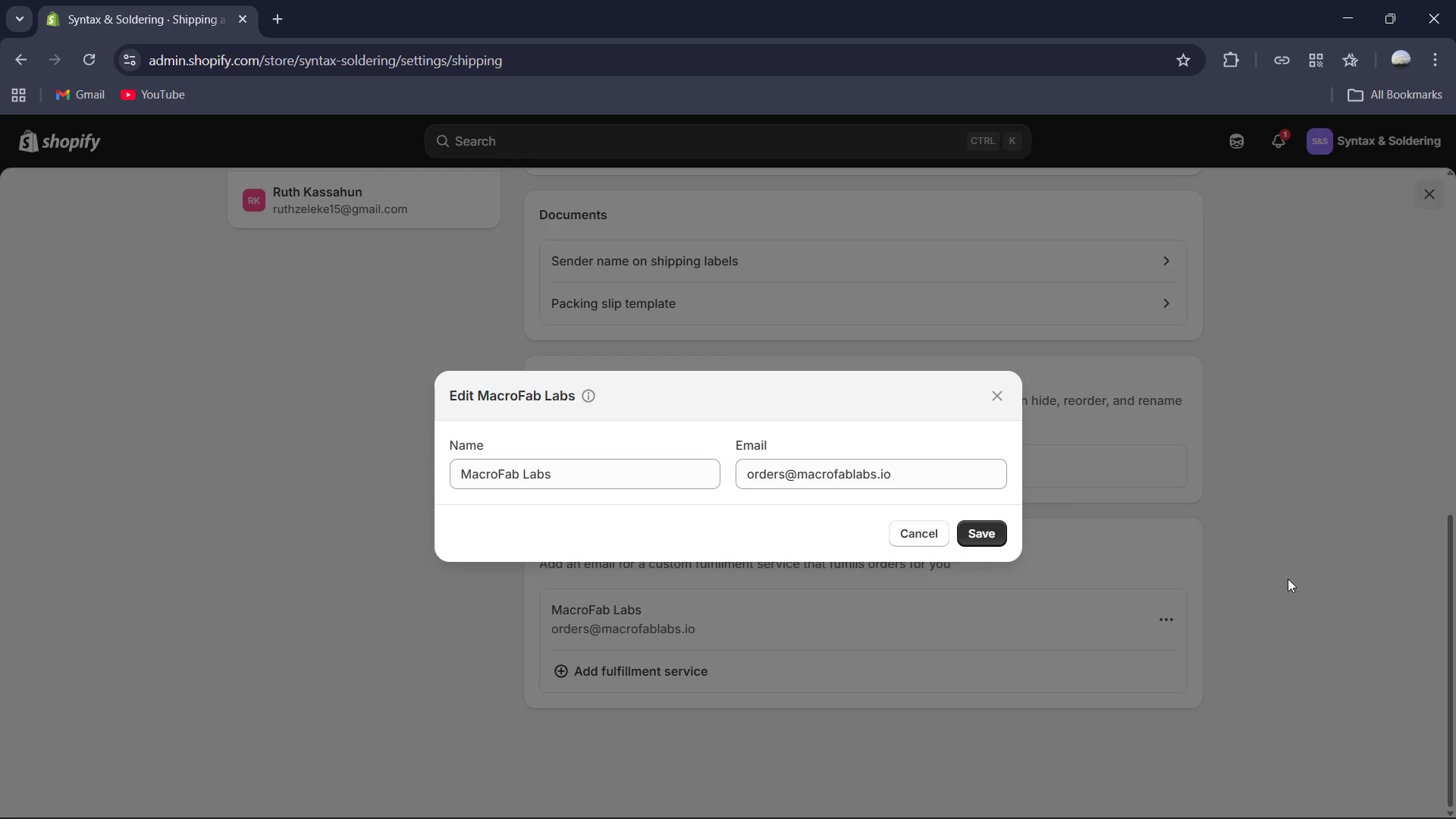 
wait(28.77)
 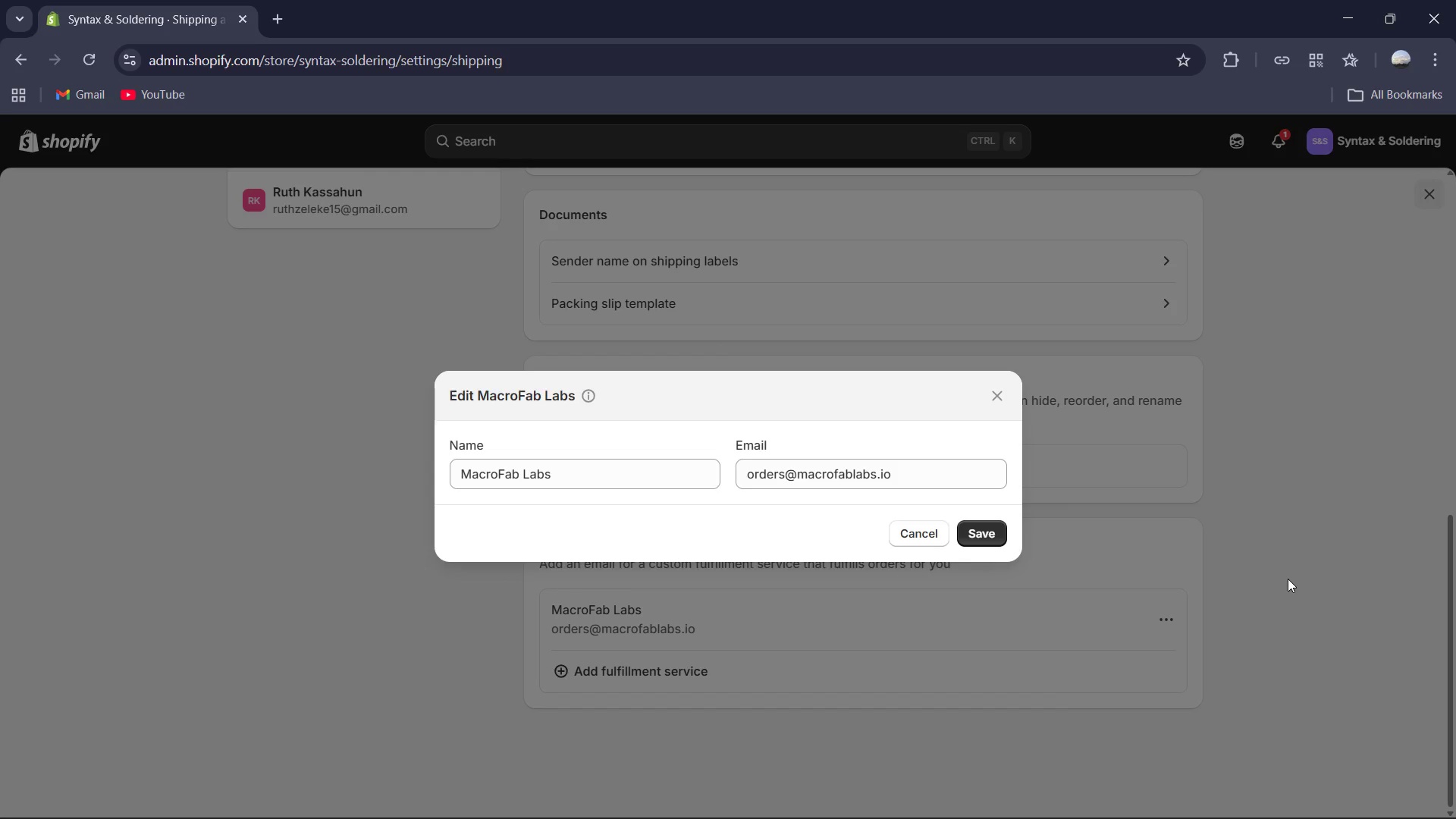 
left_click([996, 397])
 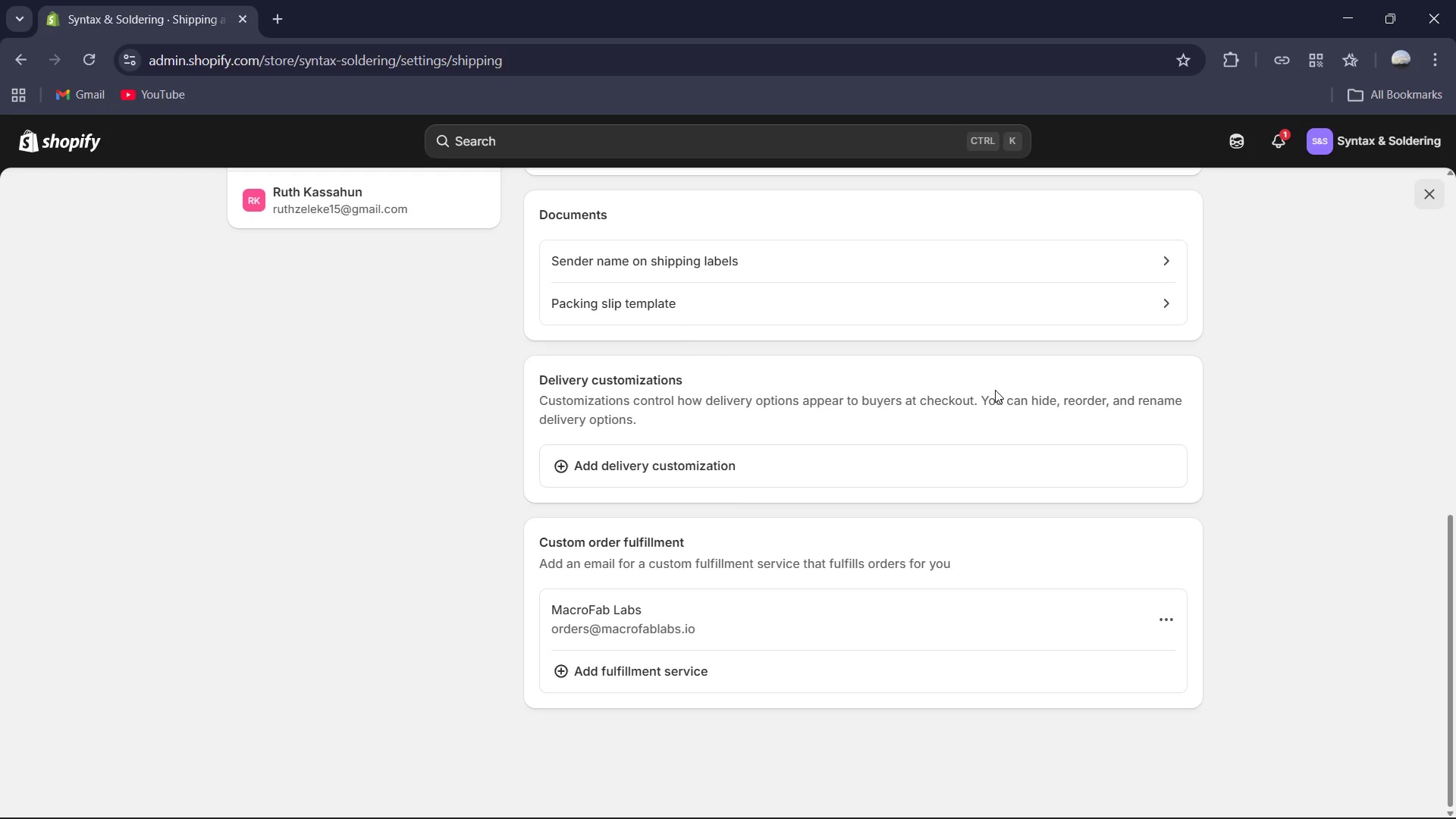 
wait(24.11)
 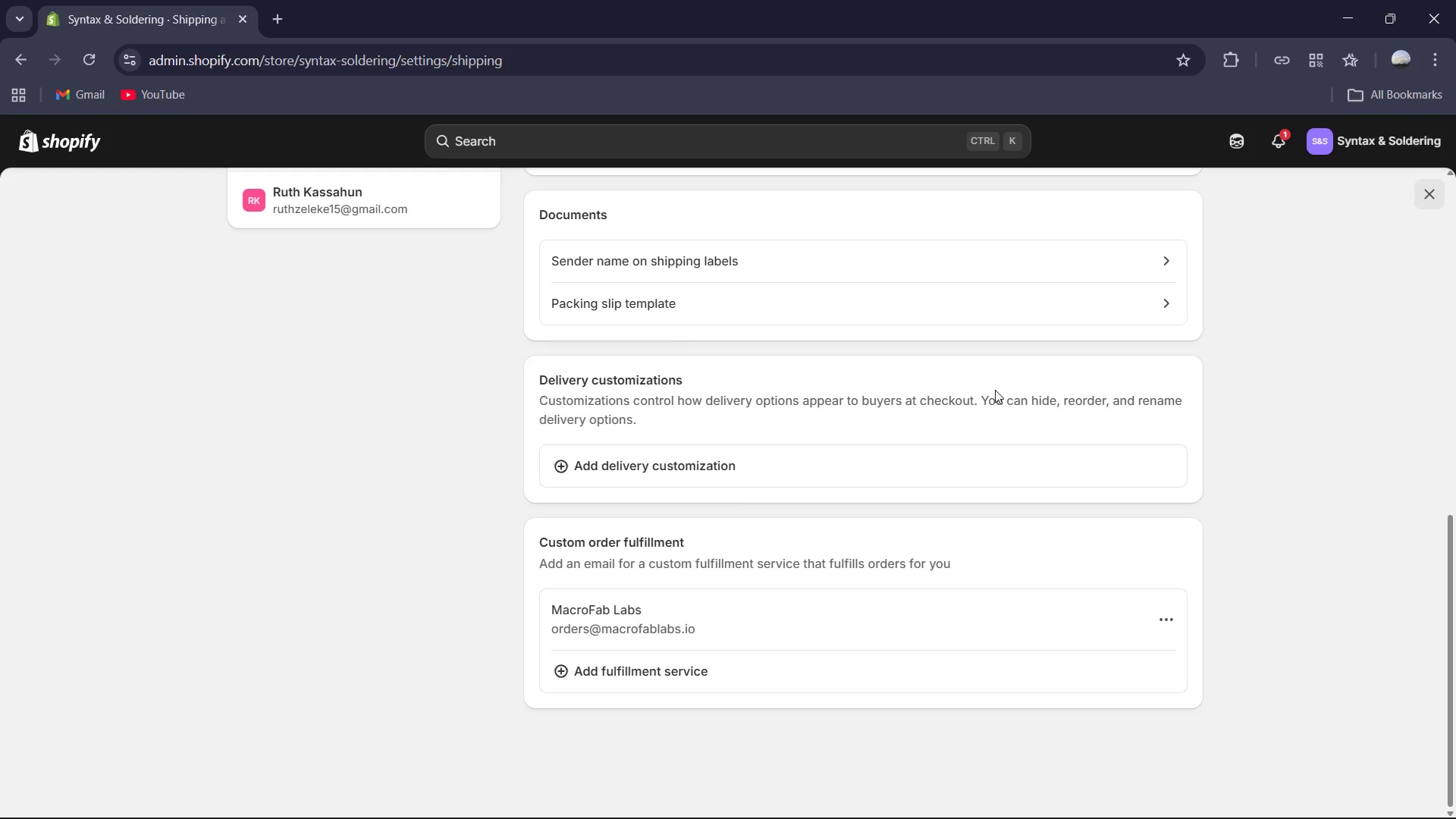 
scroll: coordinate [1040, 555], scroll_direction: up, amount: 14.0
 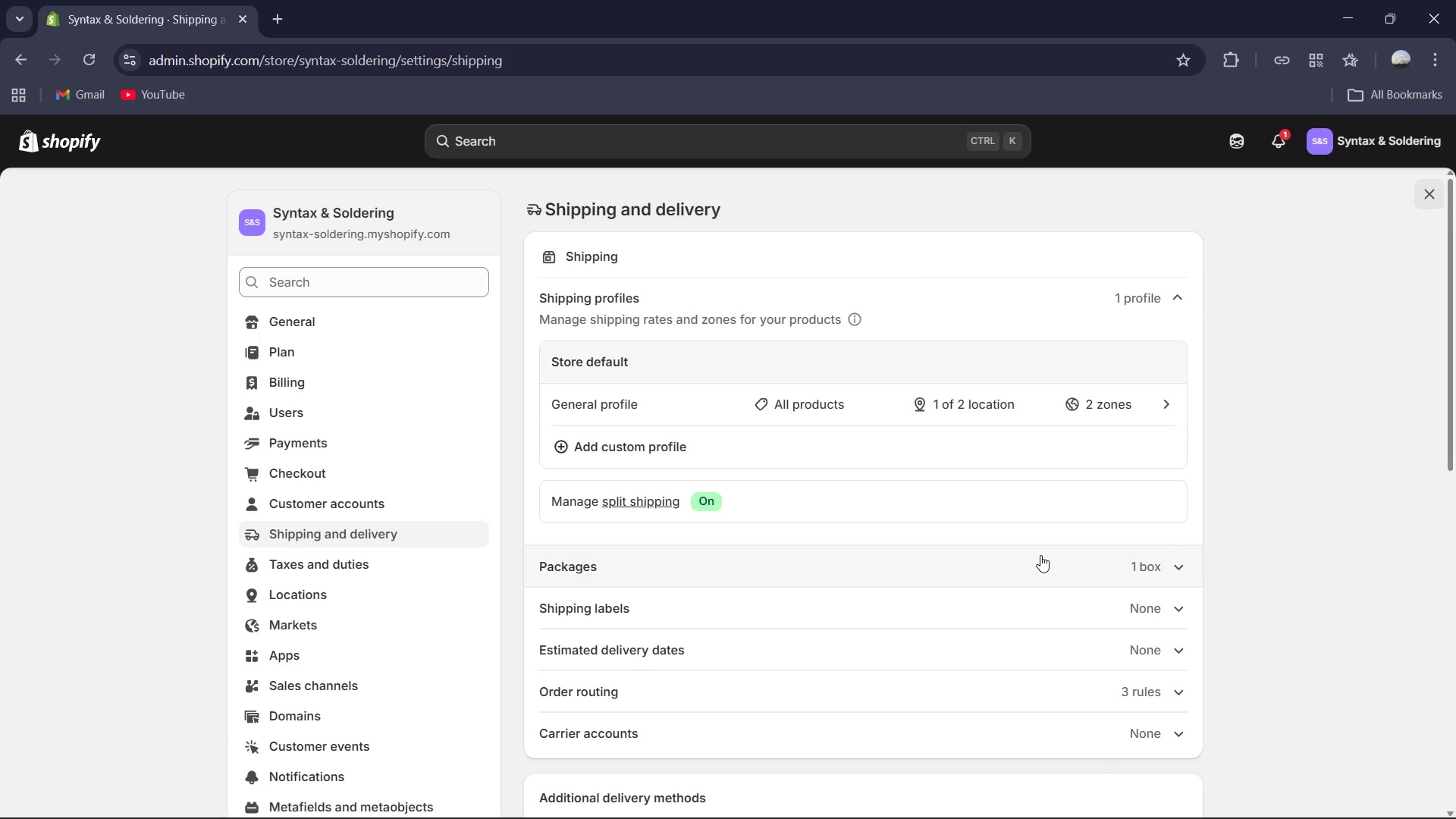 
wait(26.78)
 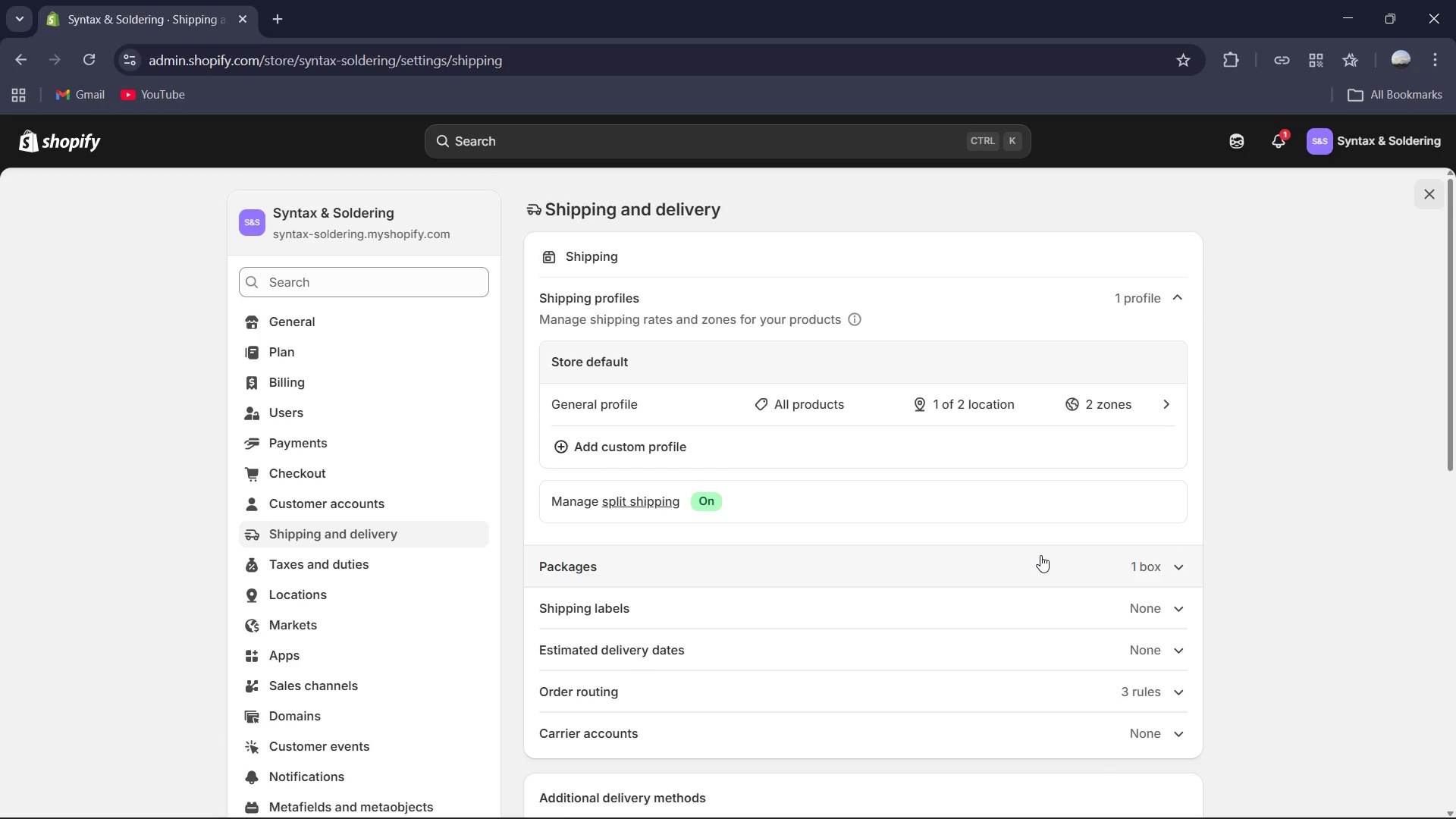 
scroll: coordinate [976, 497], scroll_direction: up, amount: 3.0
 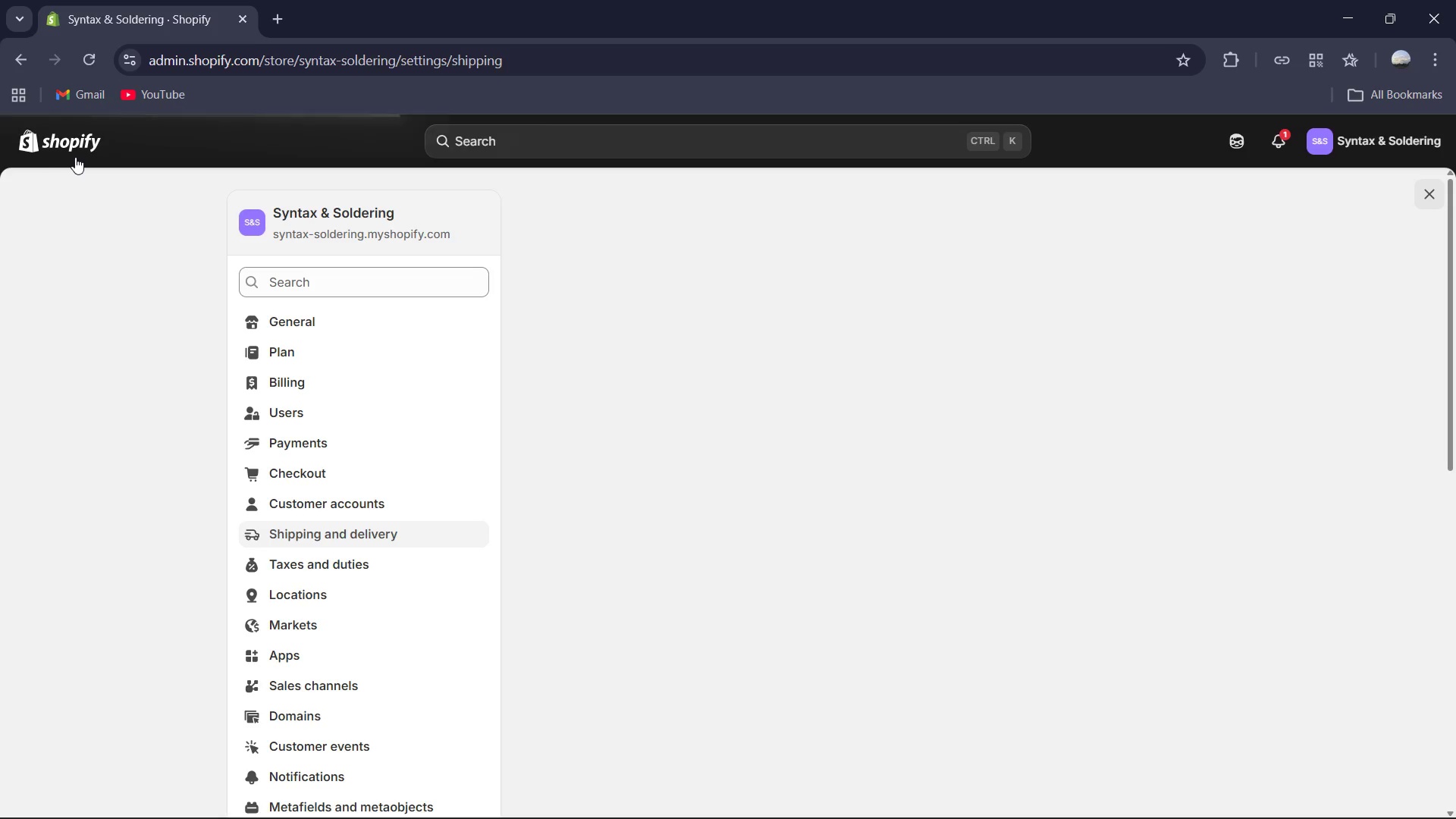 
mouse_move([122, 175])
 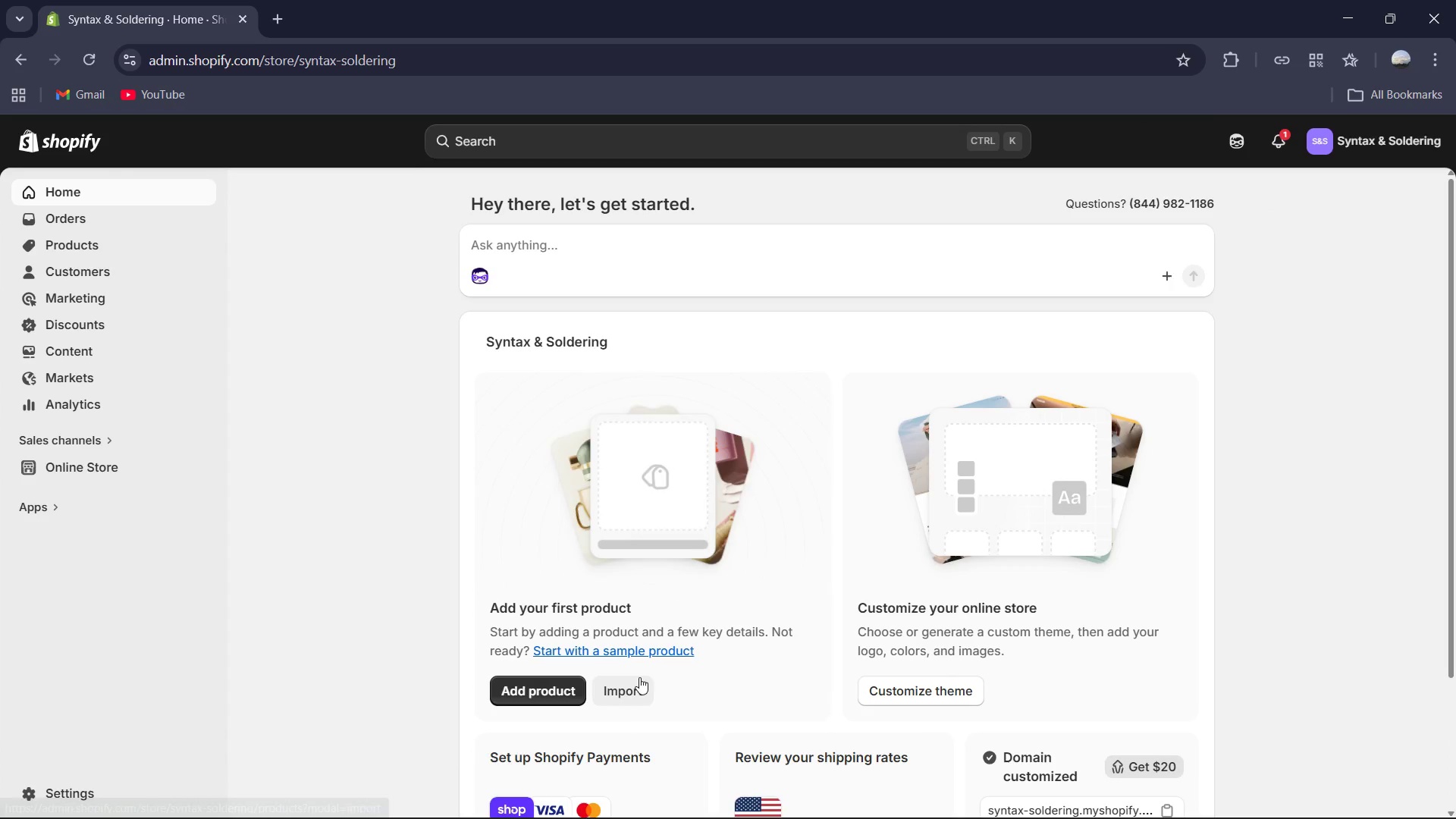 
left_click([639, 687])
 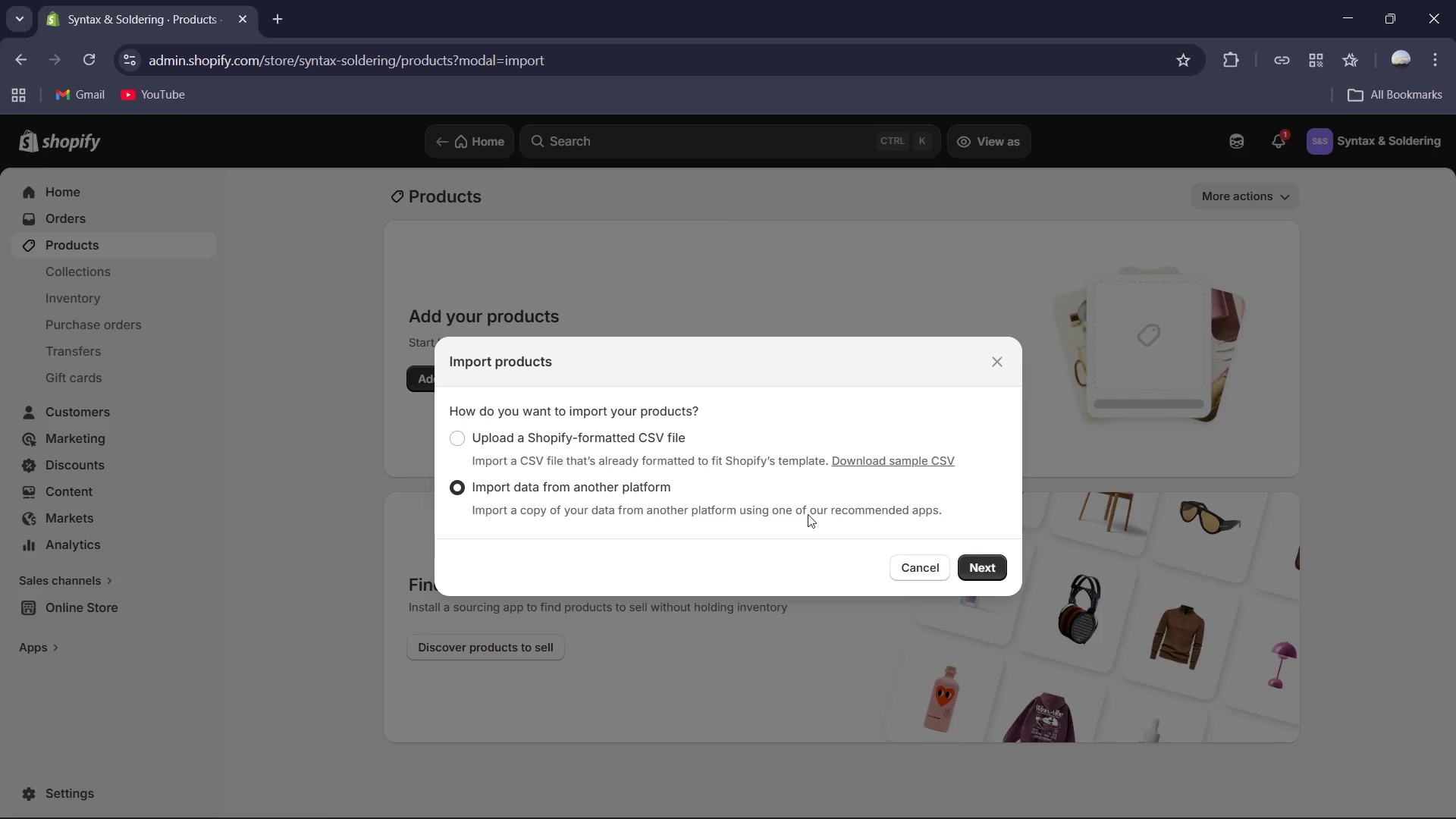 
left_click([535, 450])
 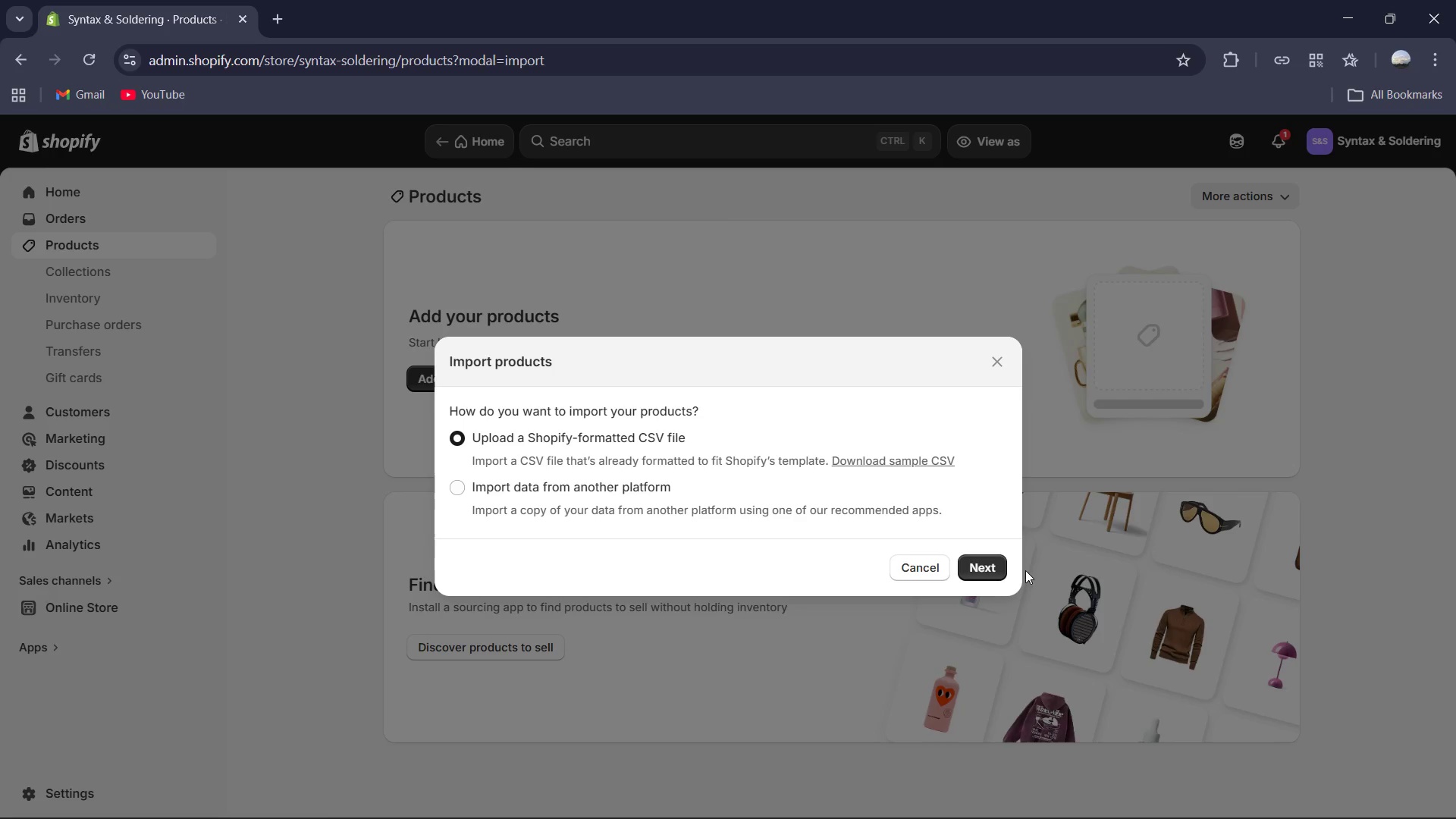 
left_click([985, 567])
 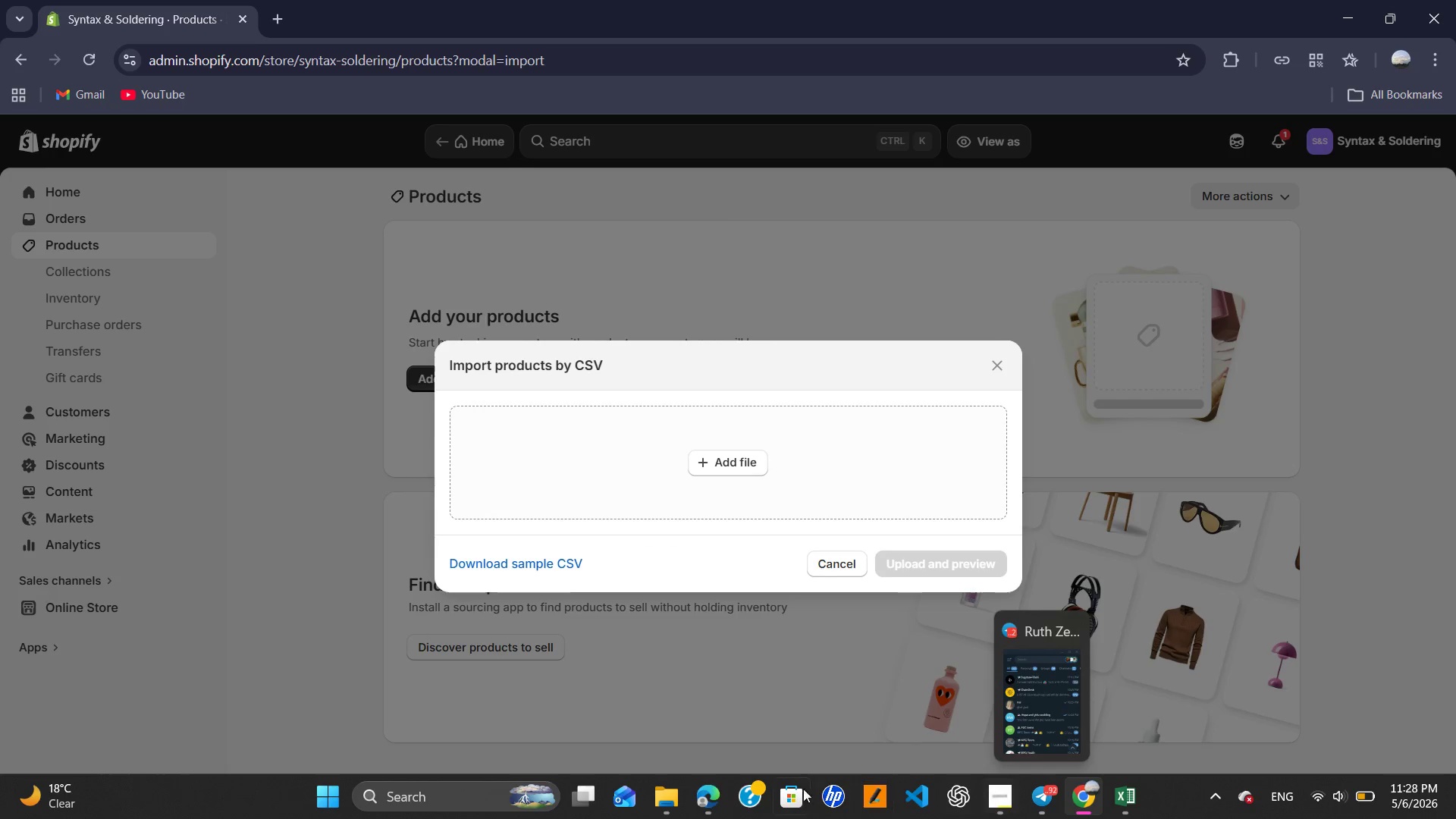 
left_click([666, 798])
 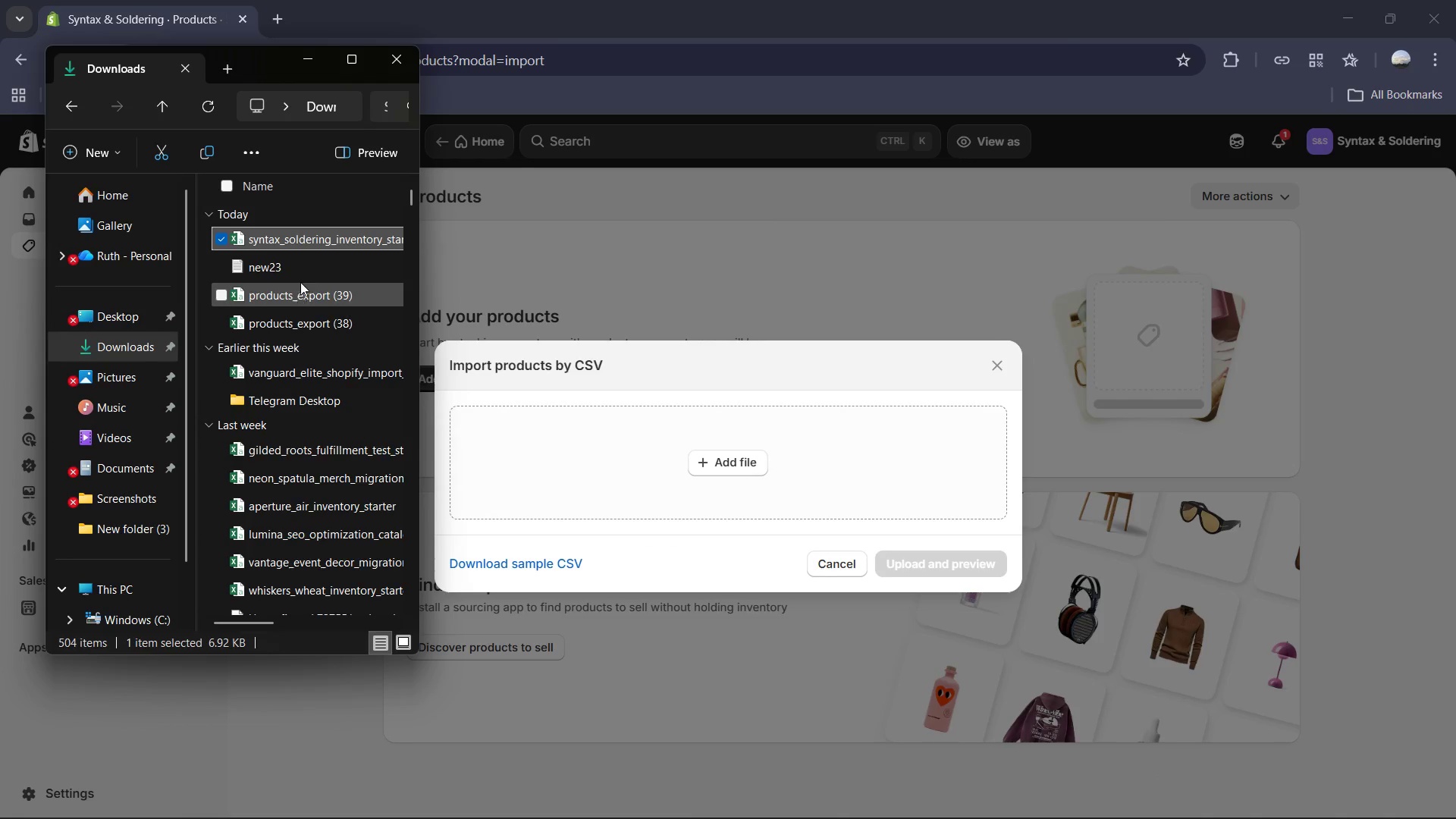 
left_click_drag(start_coordinate=[290, 242], to_coordinate=[628, 456])
 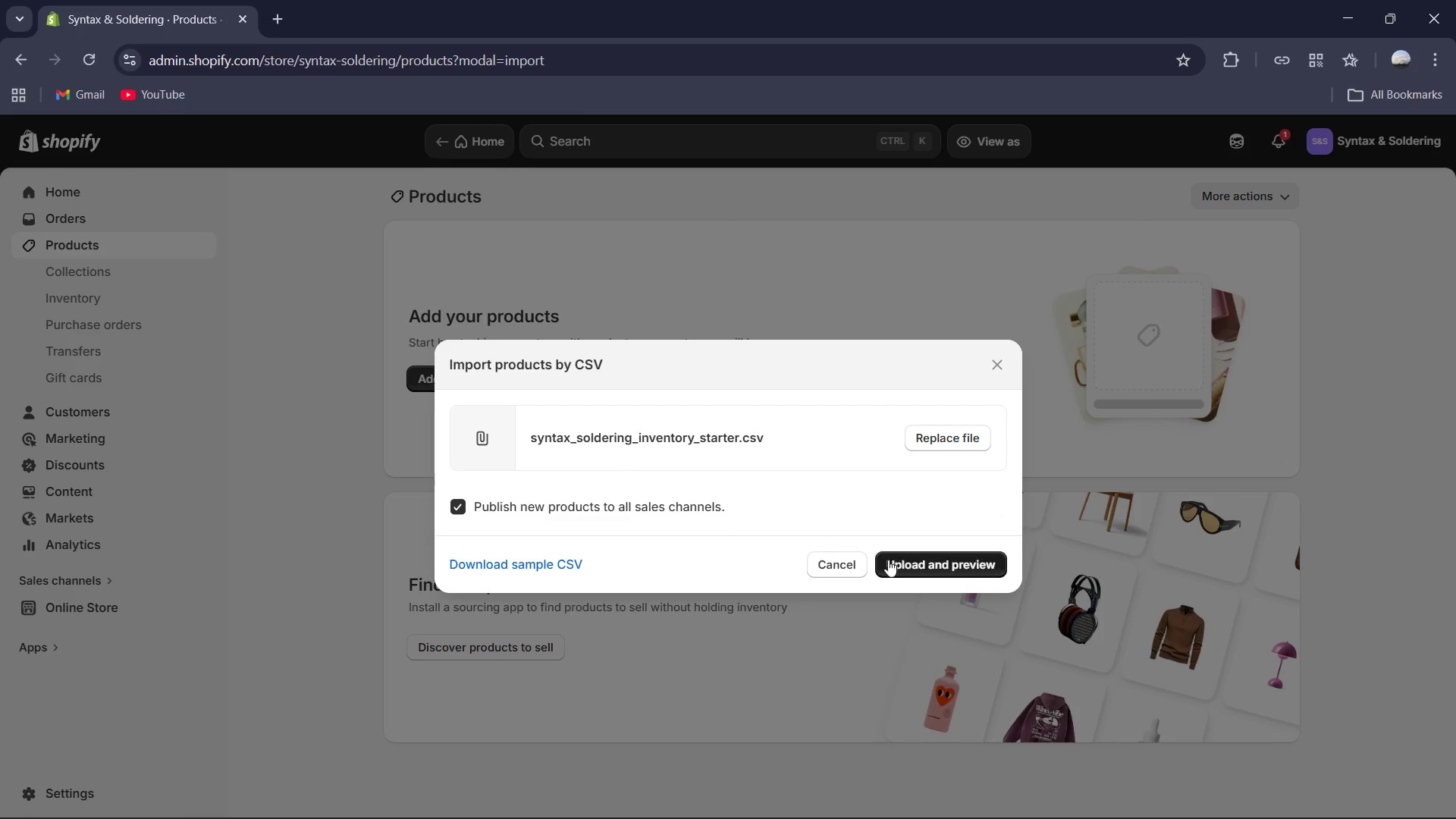 
left_click([893, 570])
 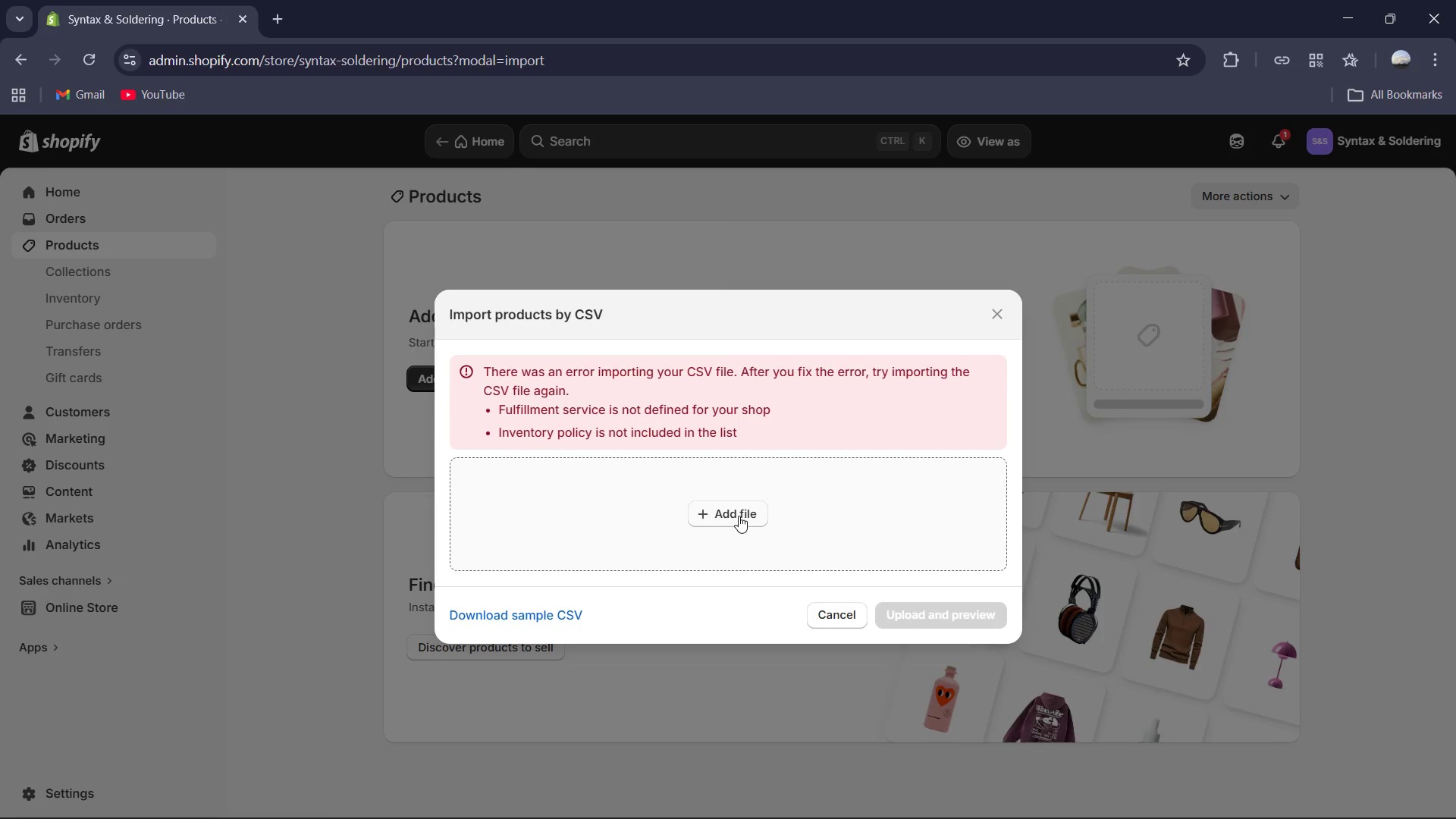 
wait(16.5)
 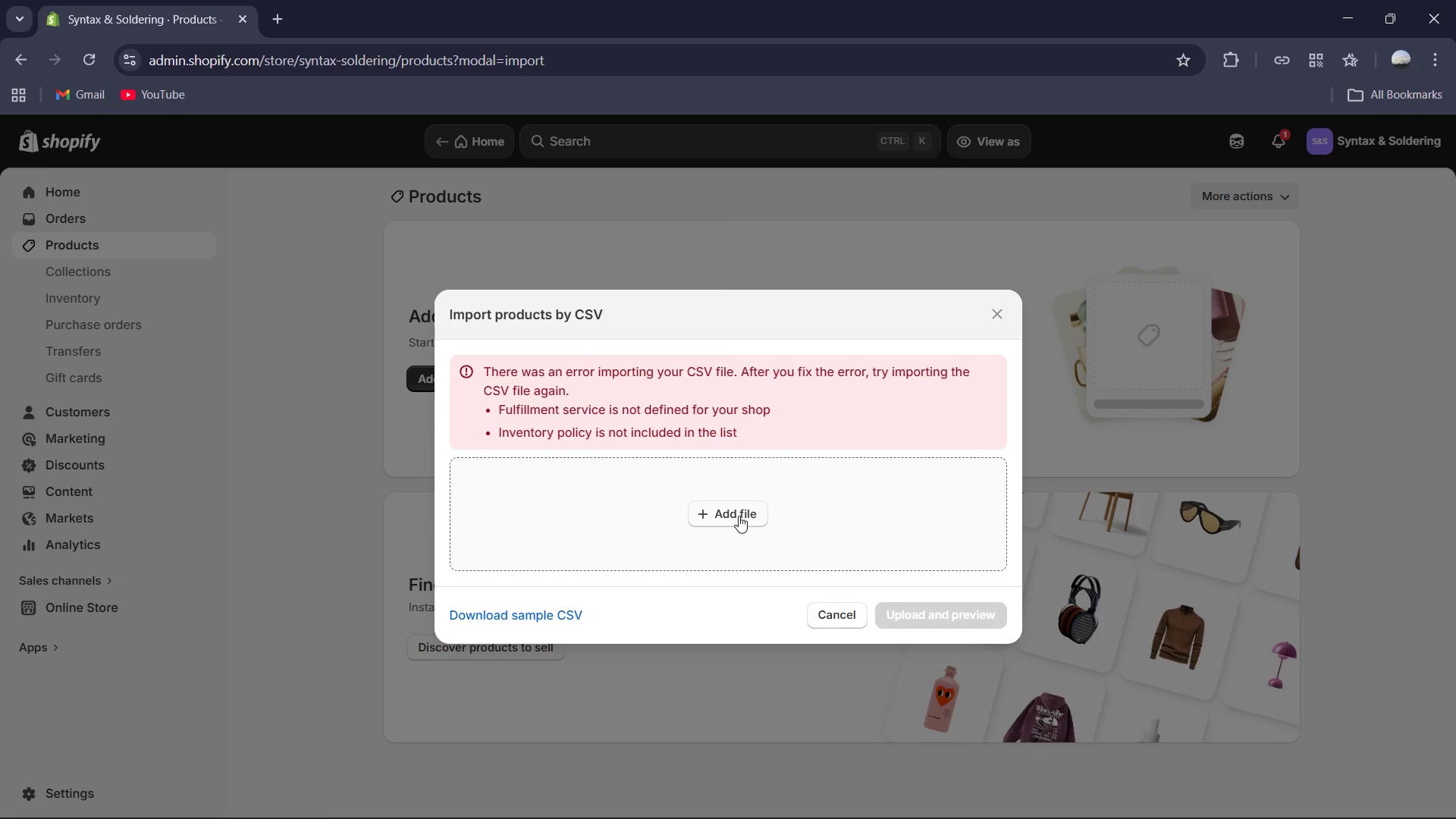 
left_click([1122, 796])
 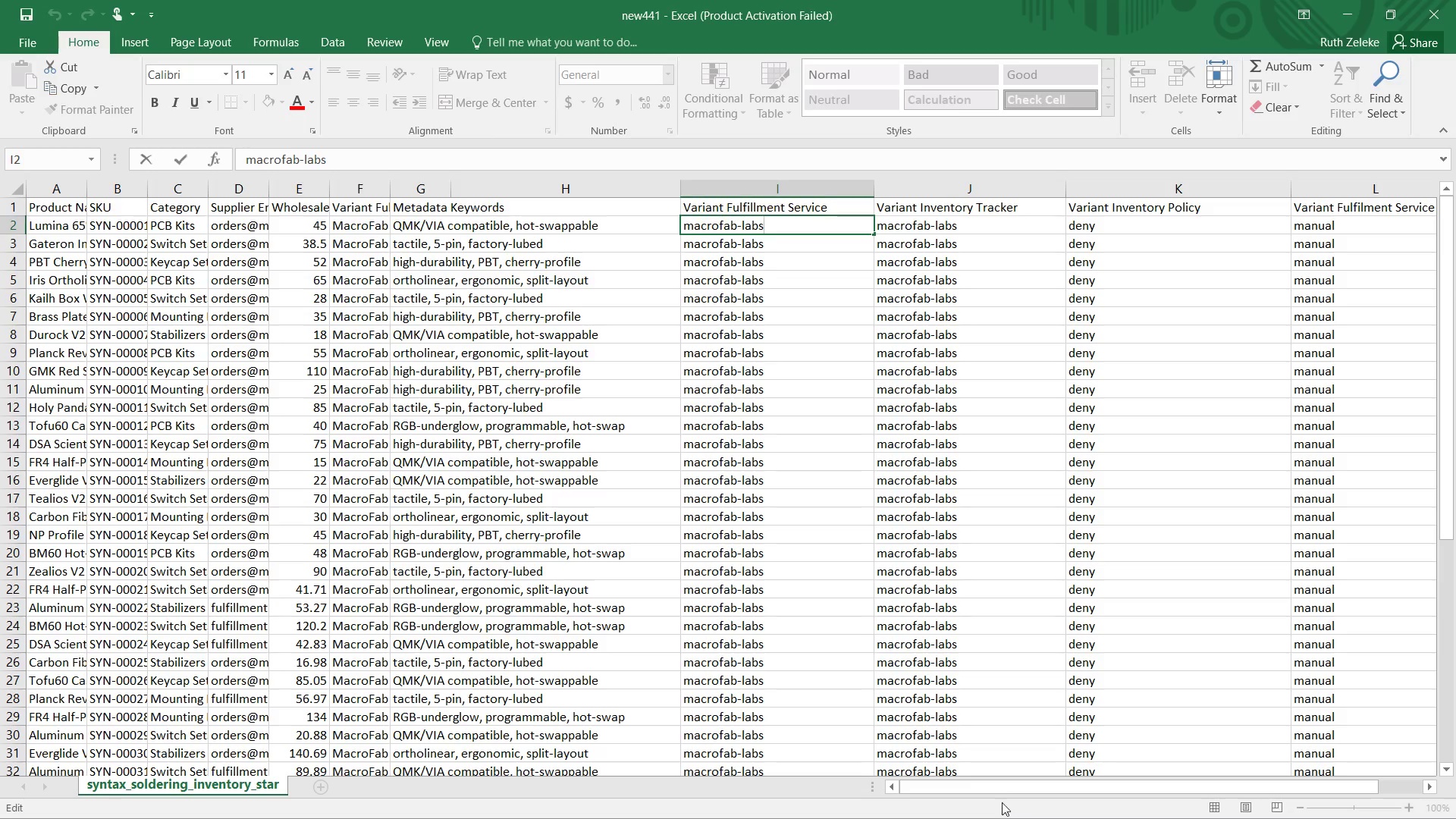 
left_click([1010, 786])
 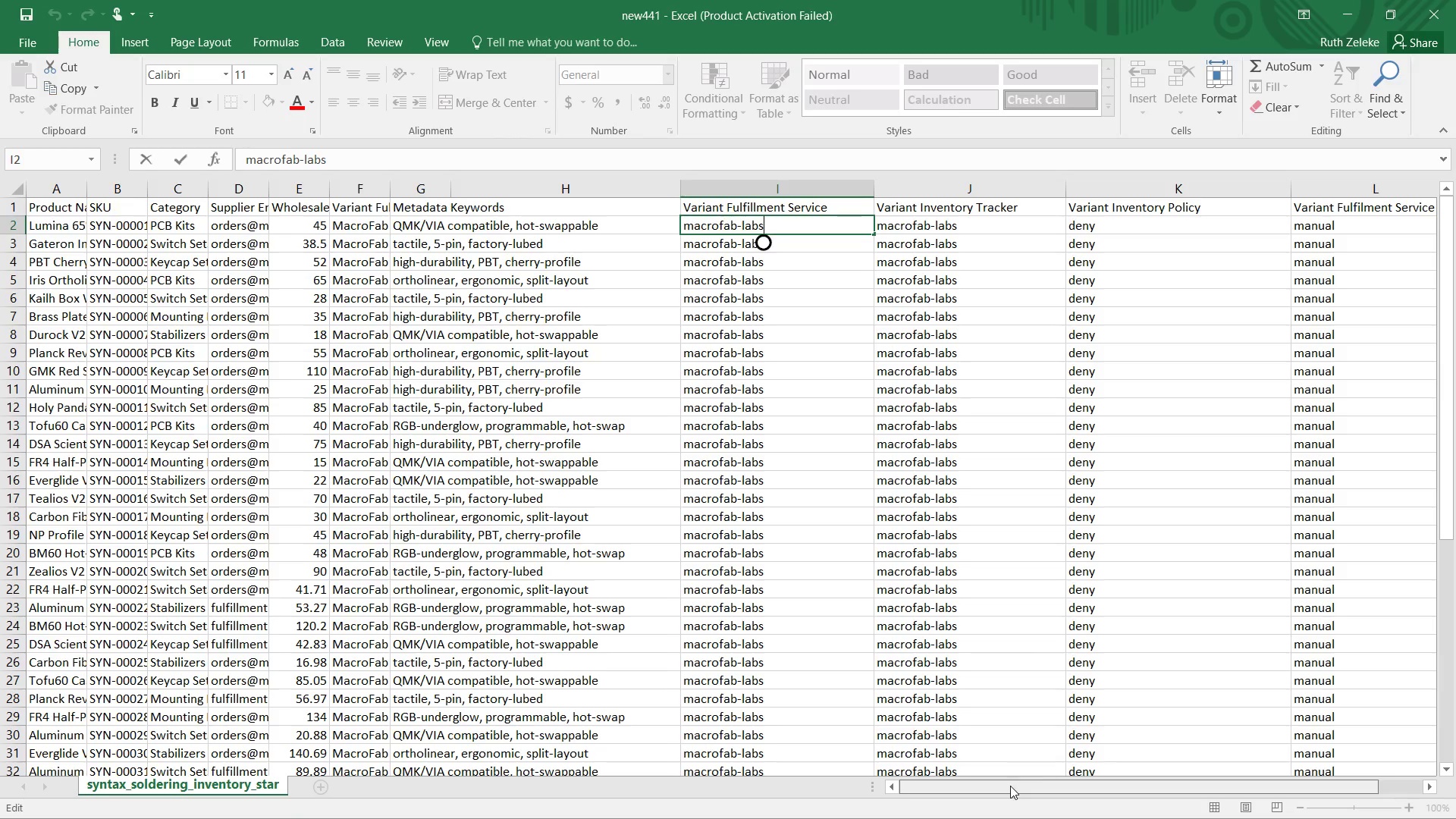 
left_click_drag(start_coordinate=[1011, 786], to_coordinate=[1071, 787])
 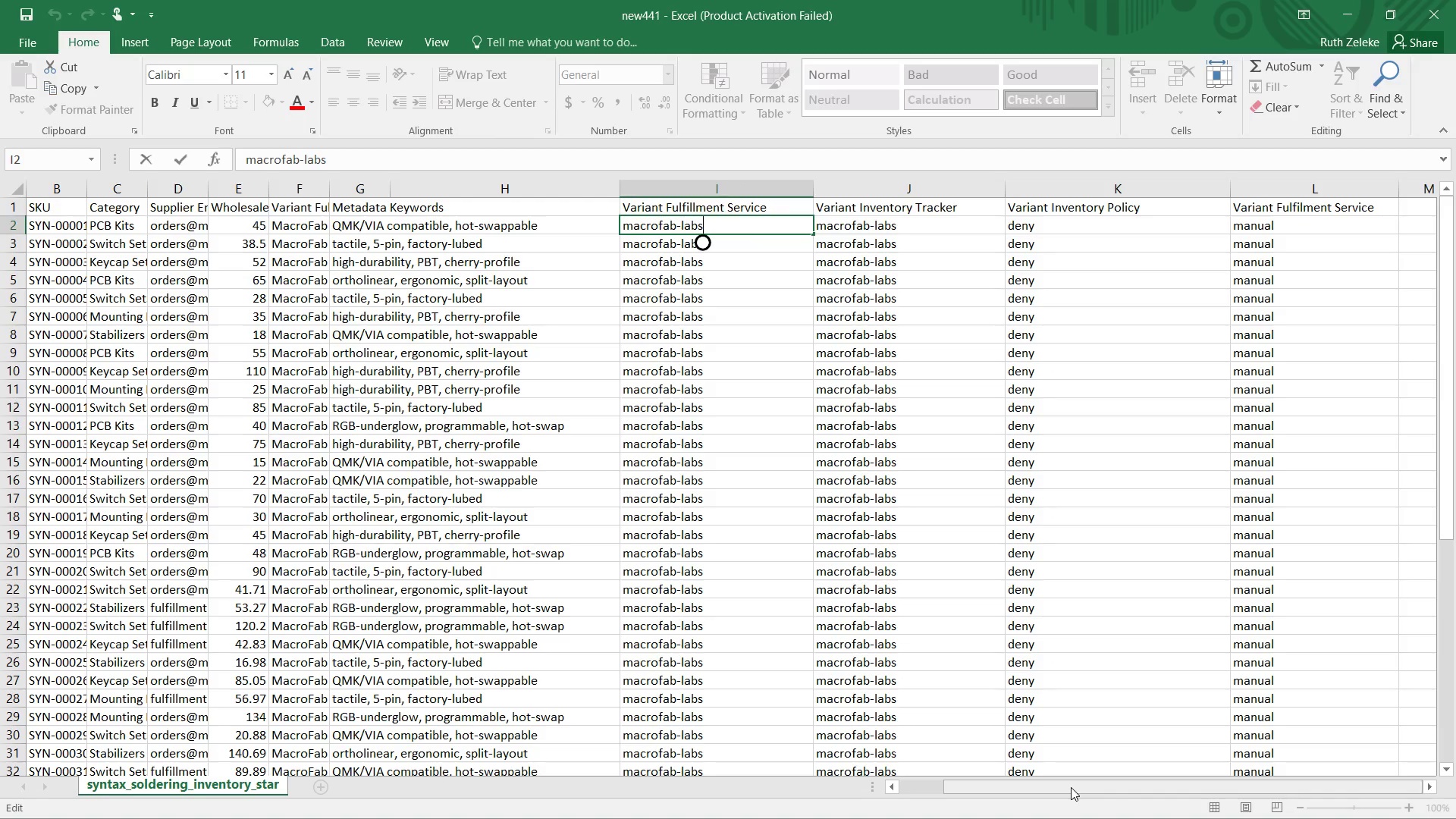 
left_click_drag(start_coordinate=[1071, 787], to_coordinate=[1205, 782])
 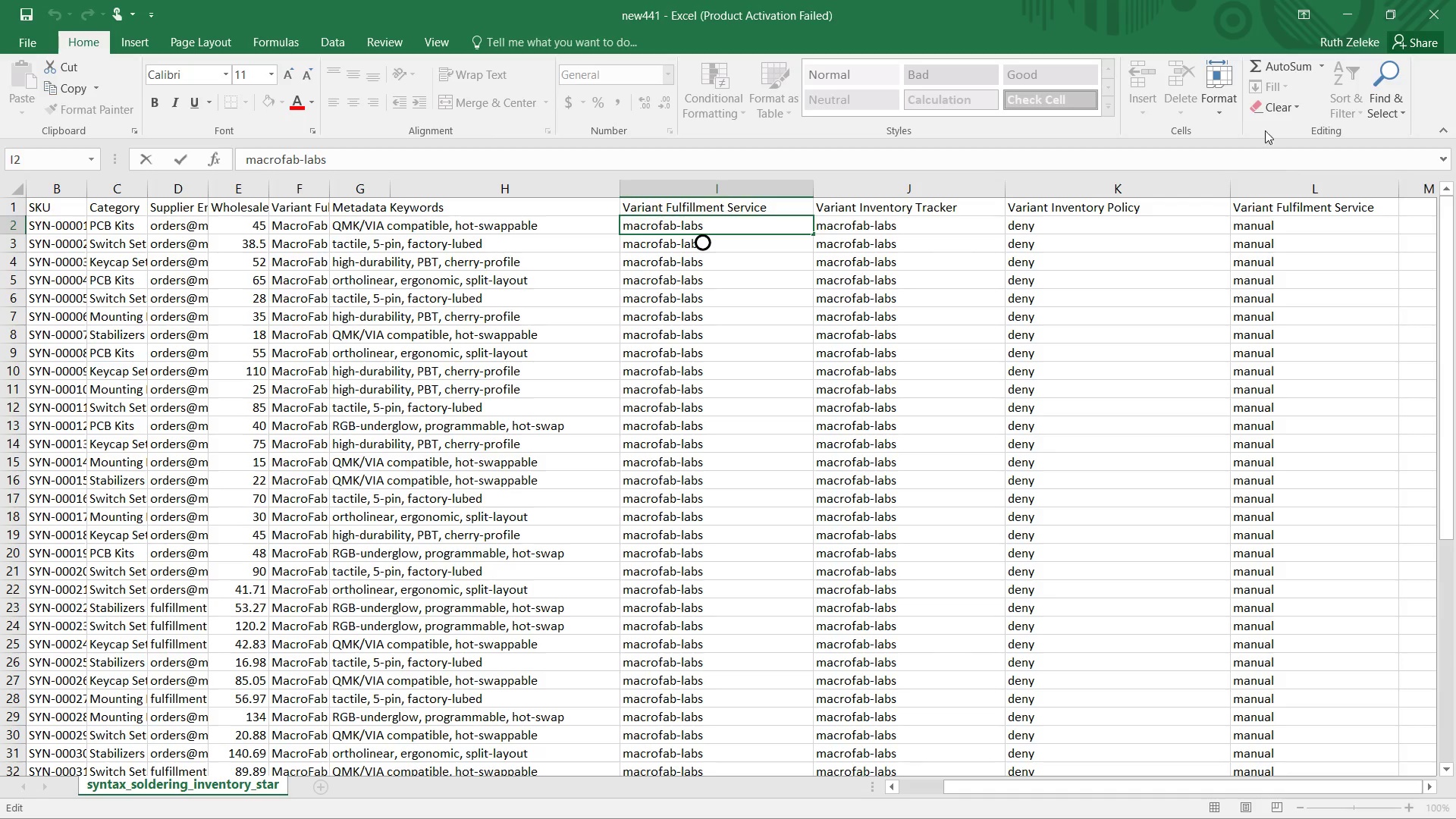 
left_click([1338, 19])
 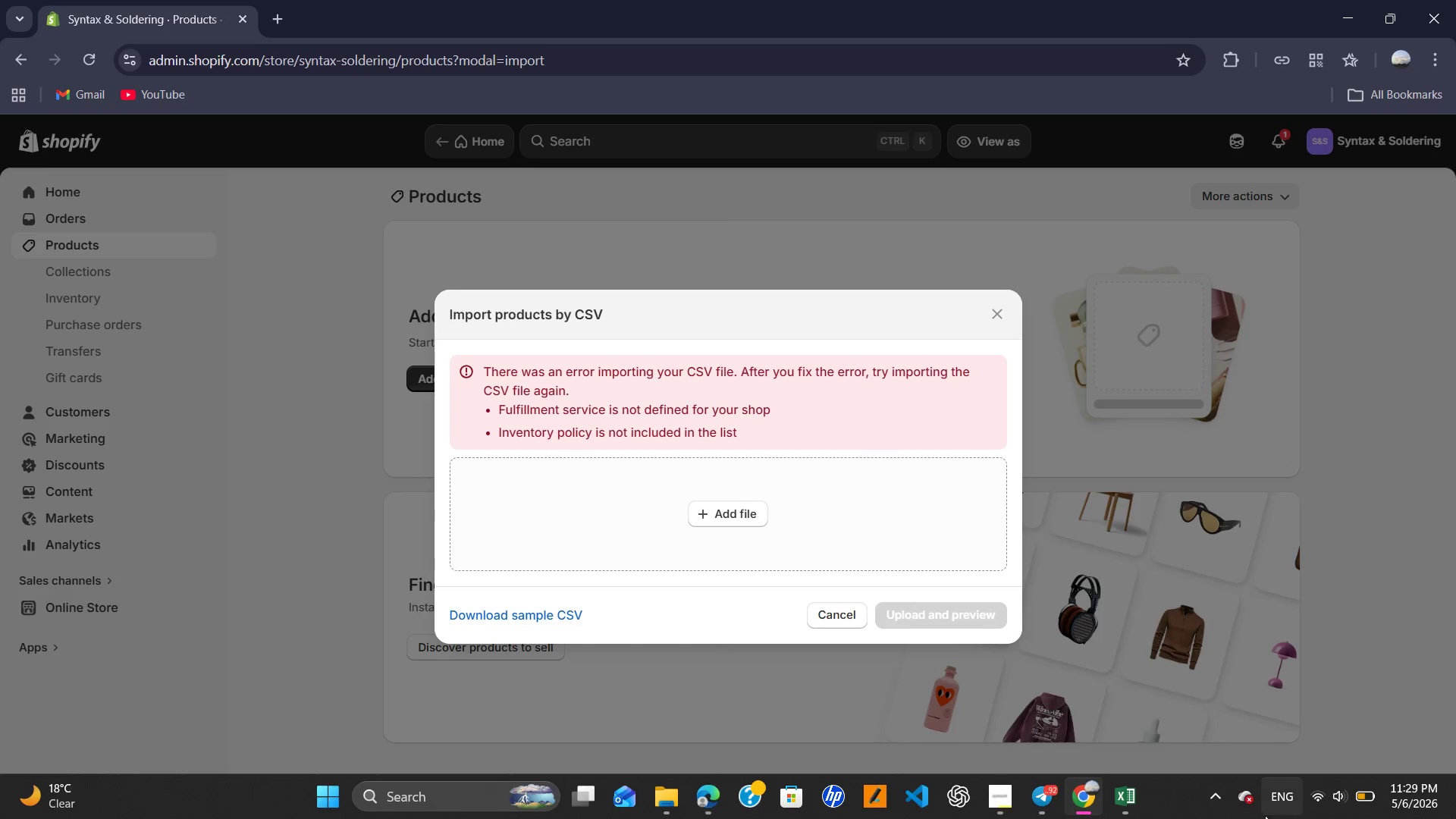 
left_click([1134, 793])
 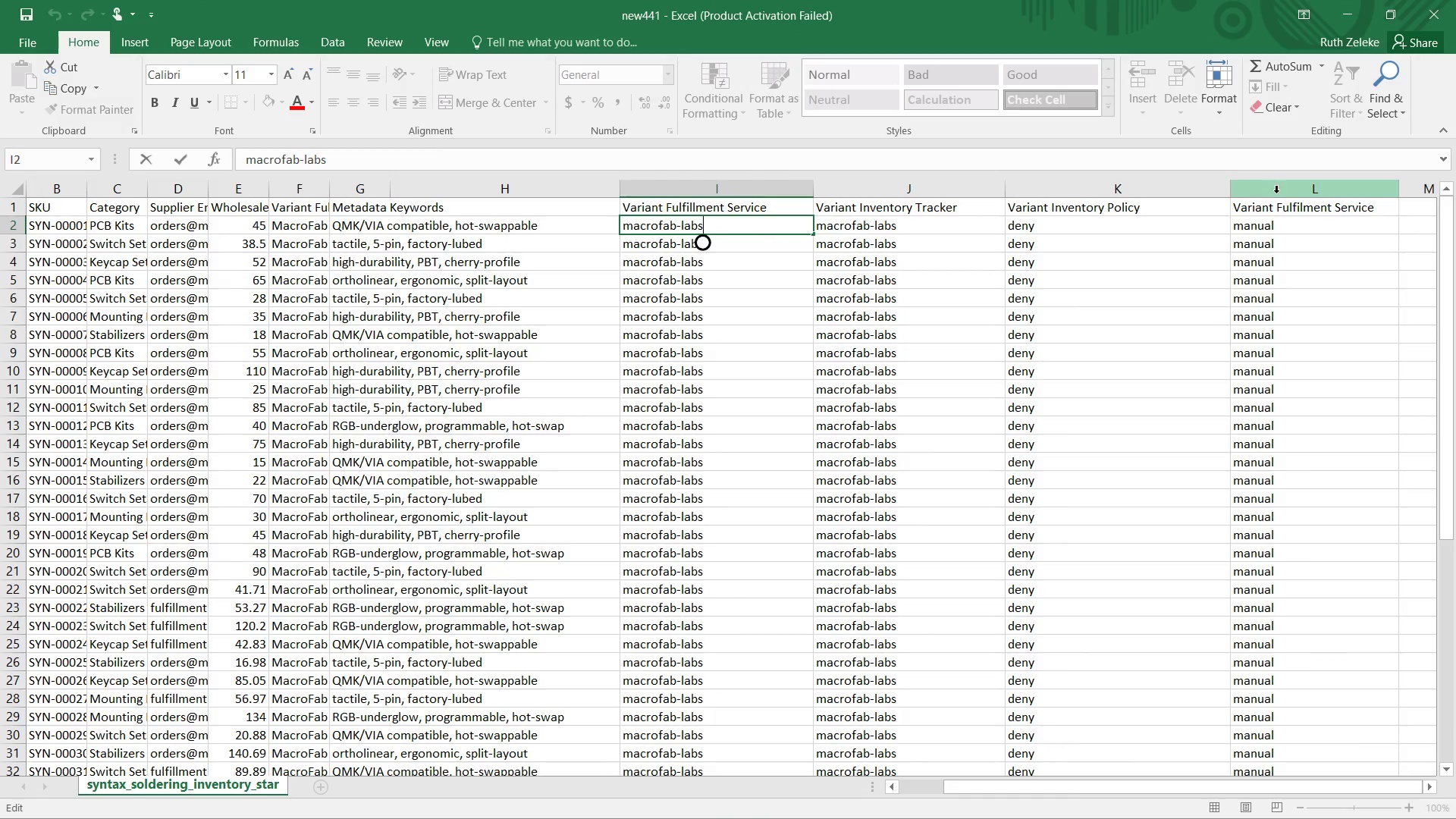 
double_click([1280, 209])
 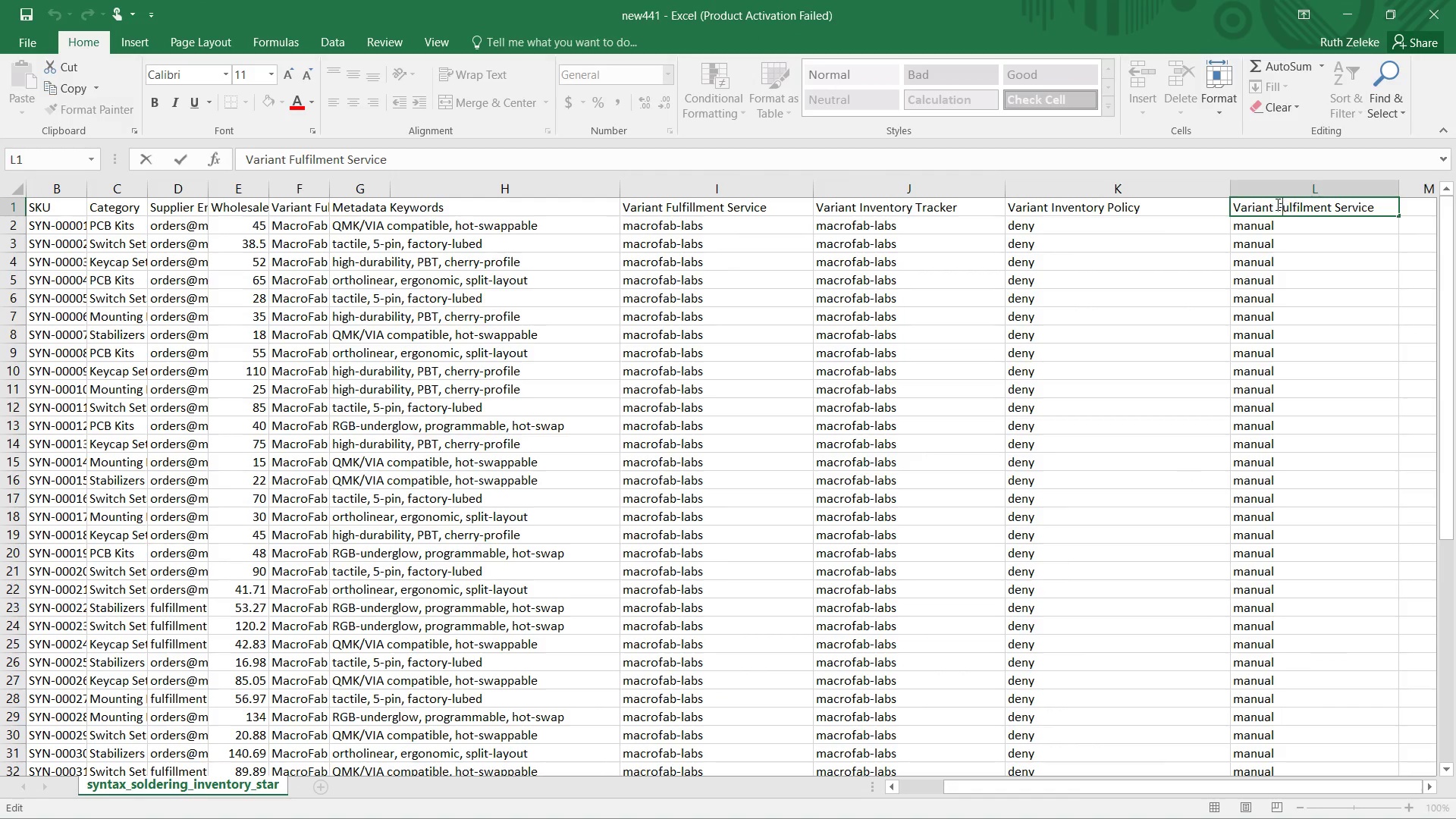 
left_click([1276, 204])
 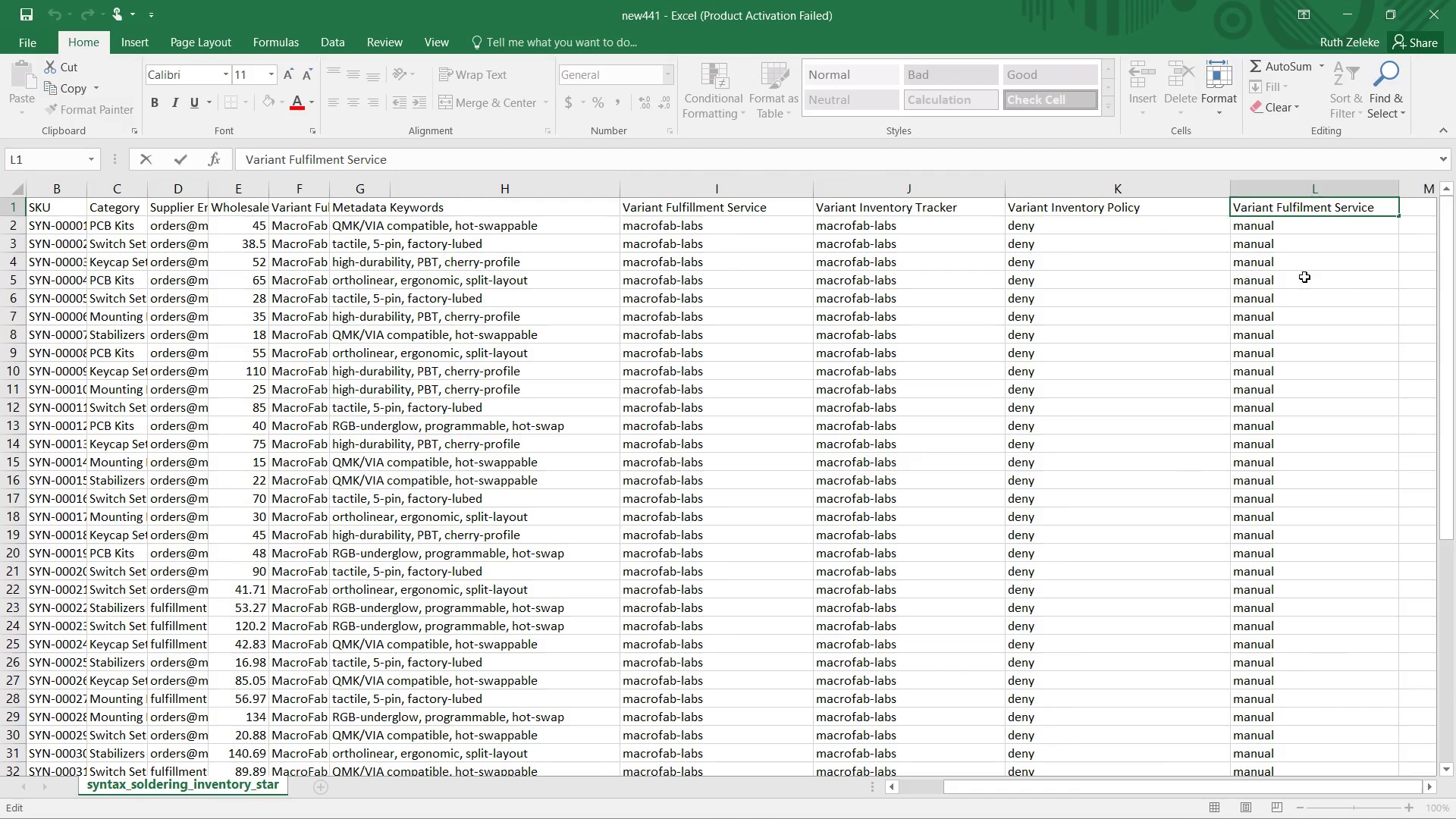 
hold_key(key=Backspace, duration=1.24)
 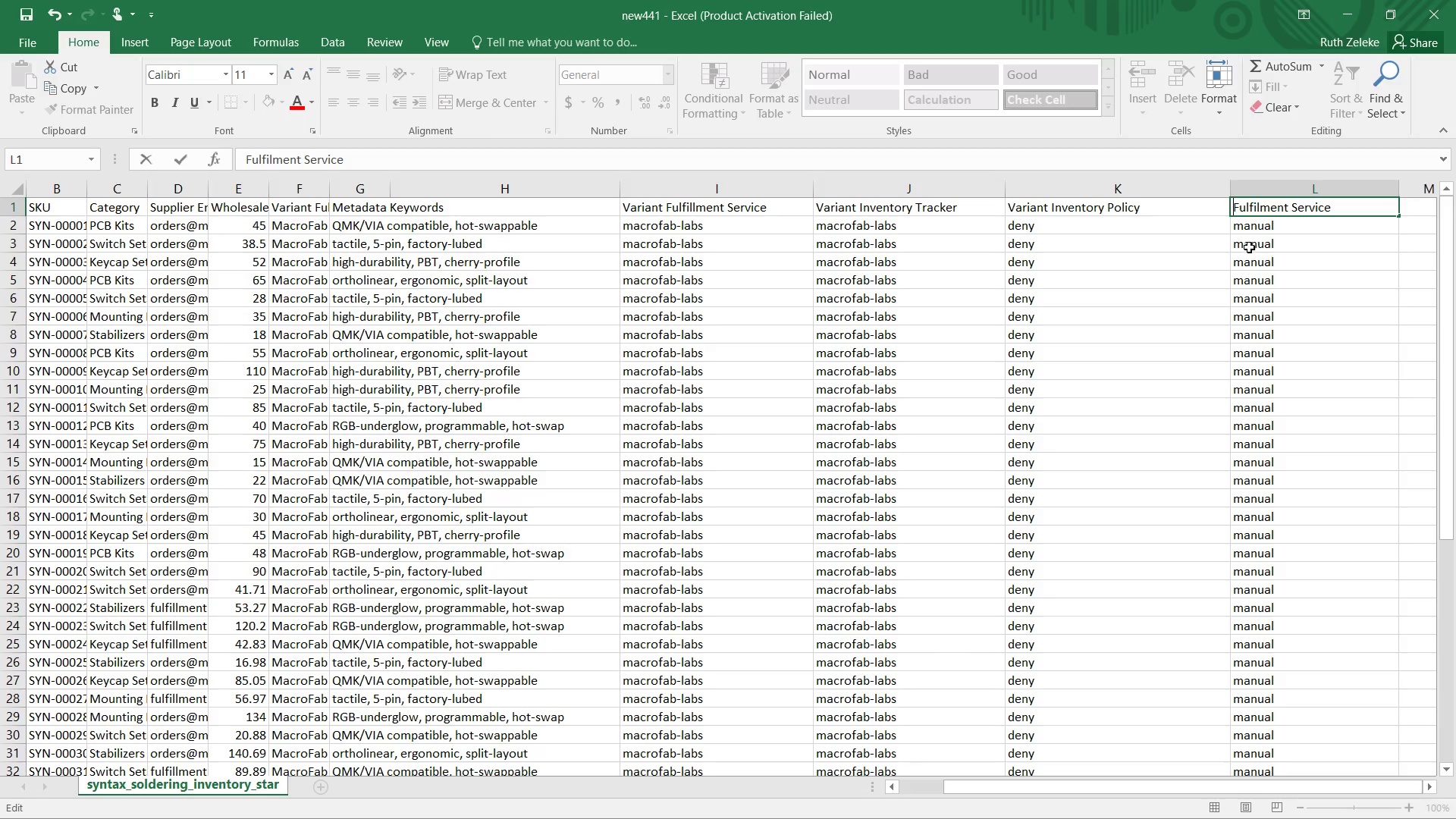 
key(Control+S)
 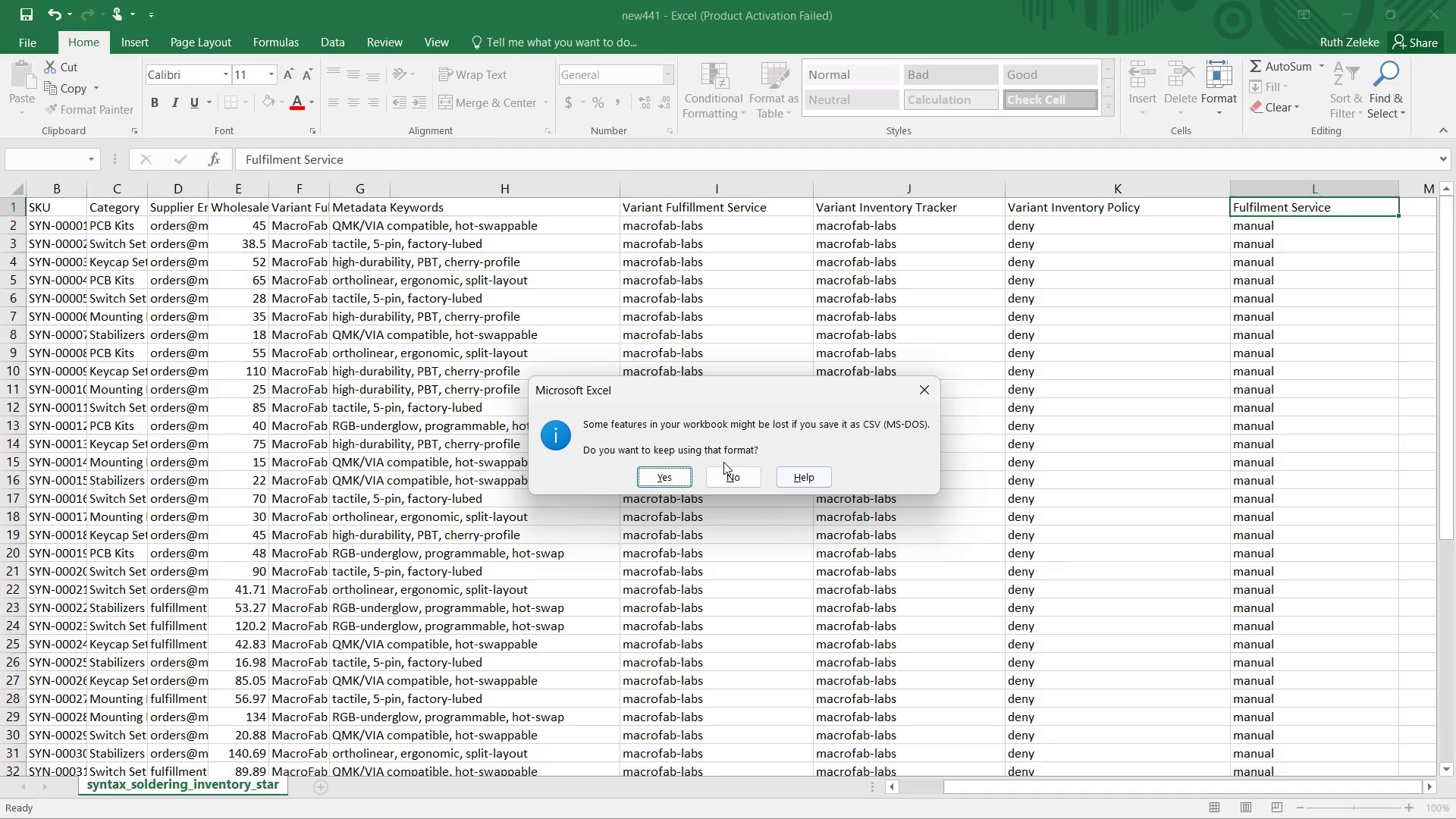 
left_click([676, 482])
 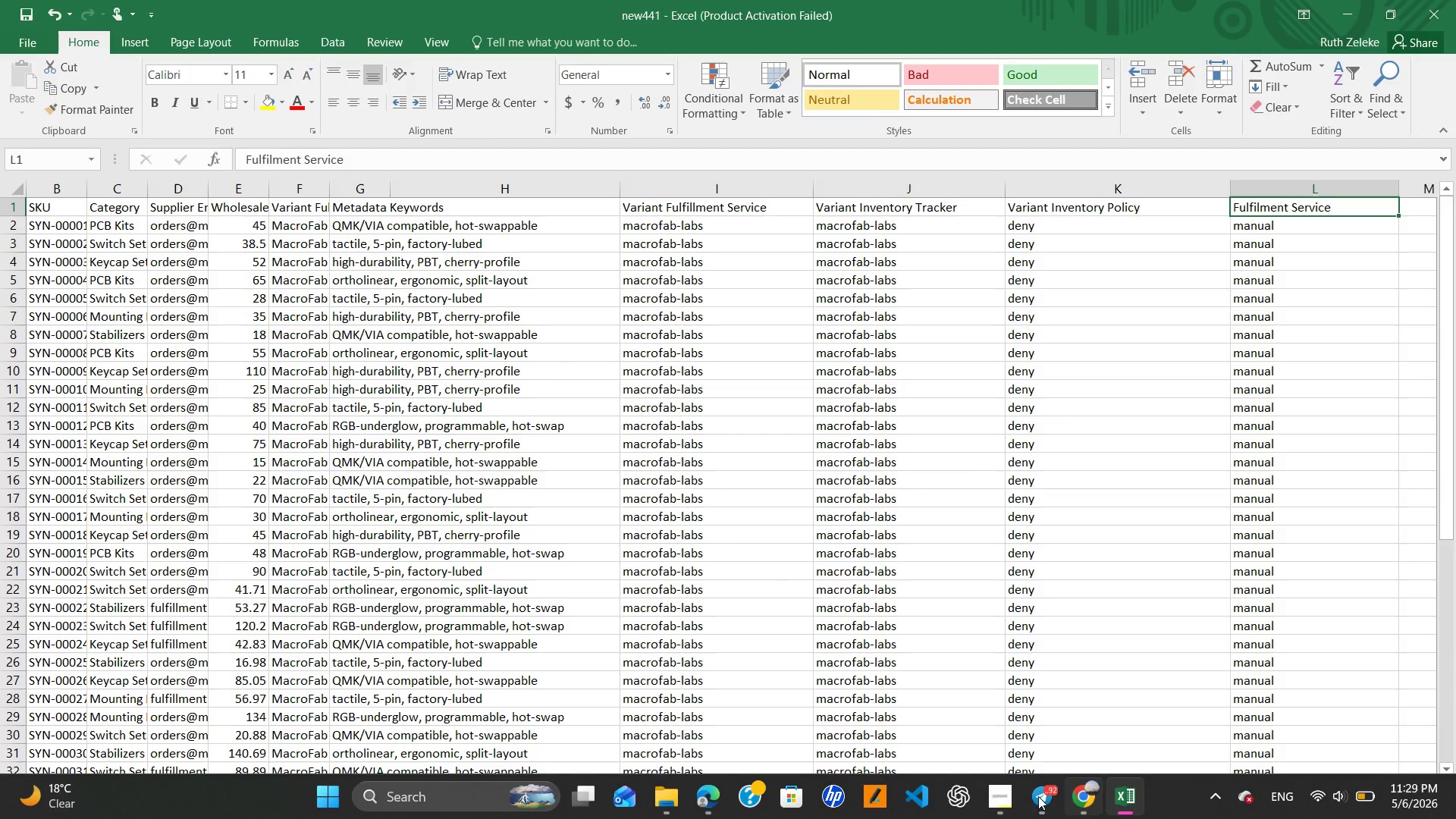 
left_click([1001, 791])